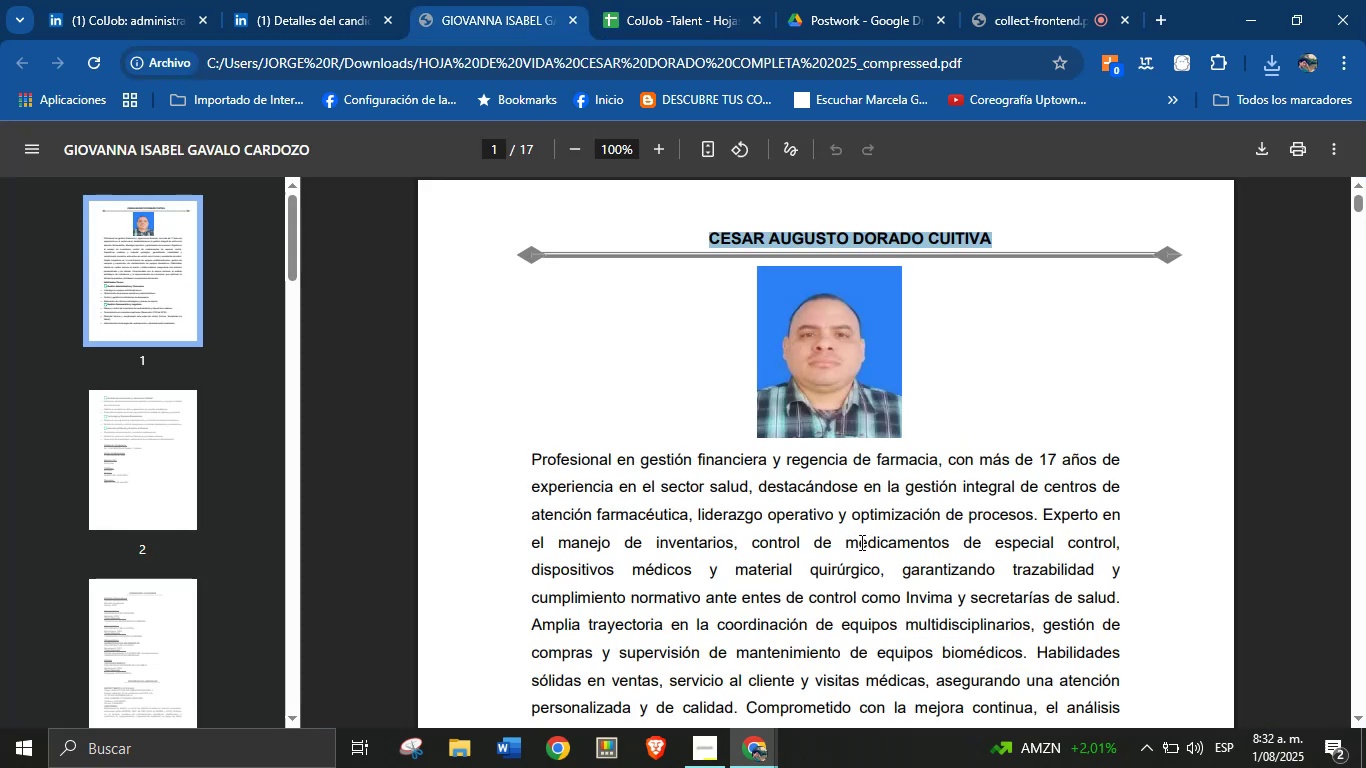 
left_click([843, 531])
 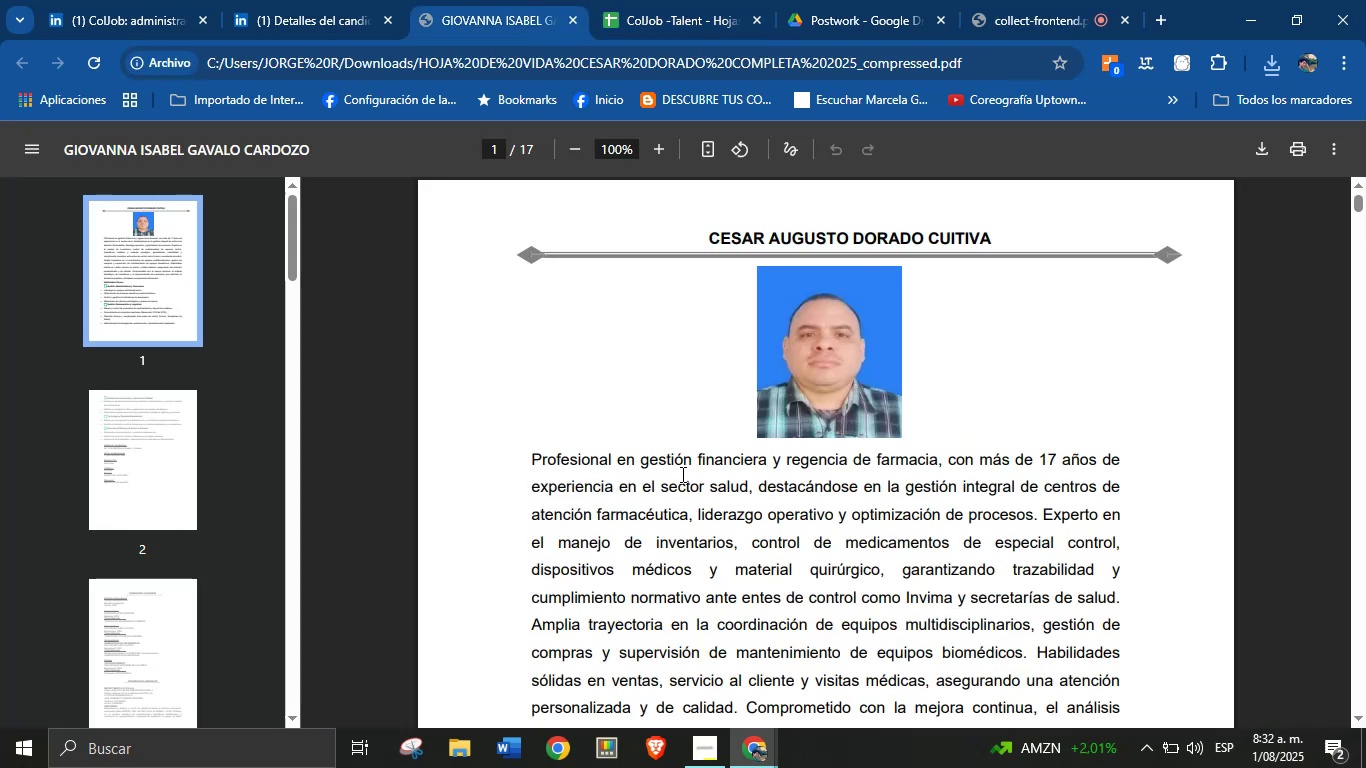 
scroll: coordinate [716, 549], scroll_direction: down, amount: 21.0
 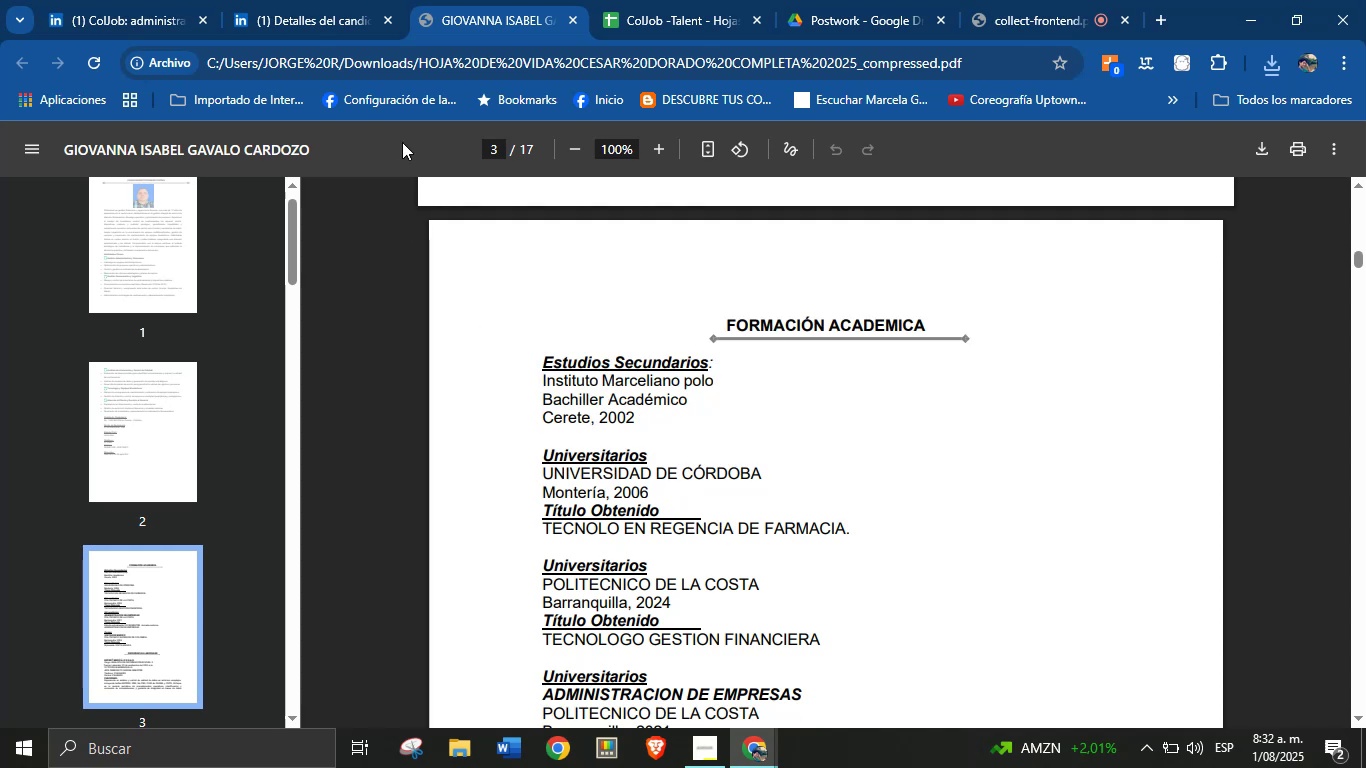 
left_click([352, 0])
 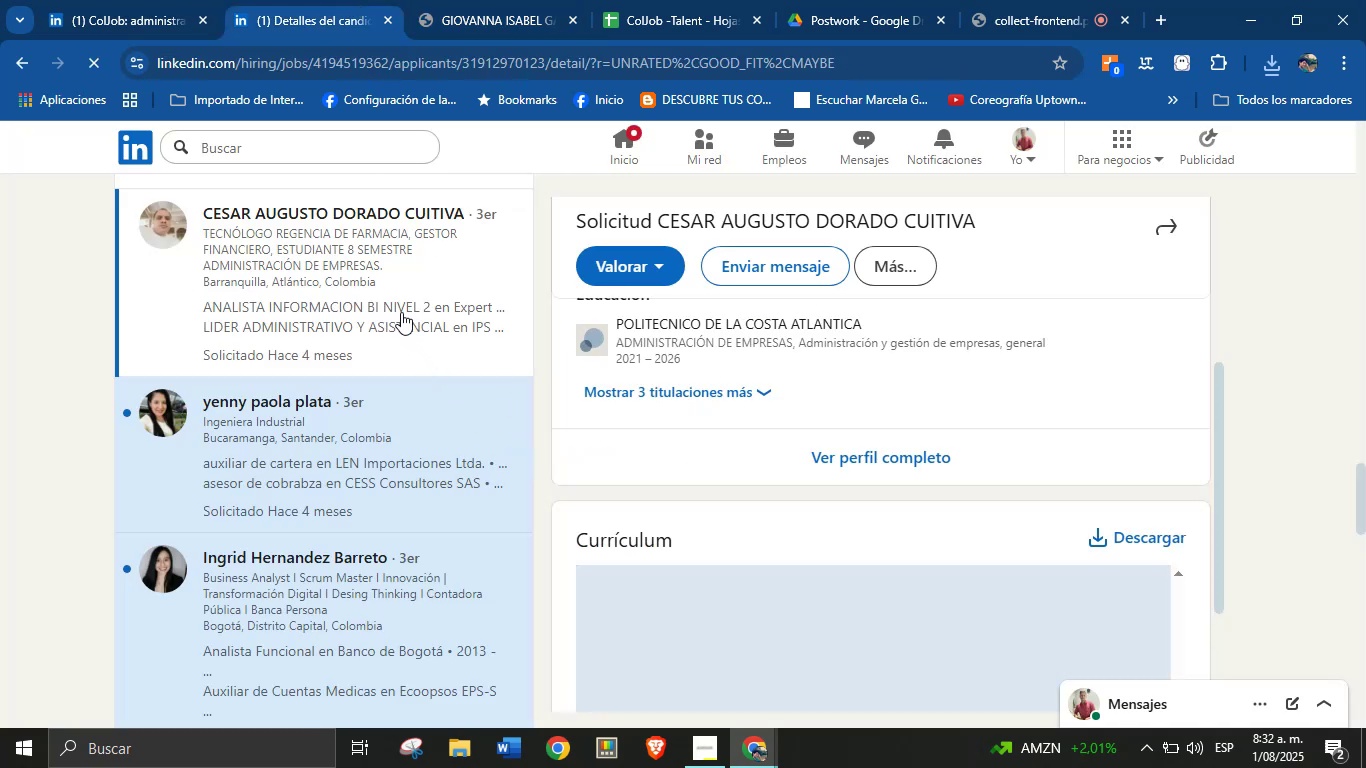 
left_click([475, 0])
 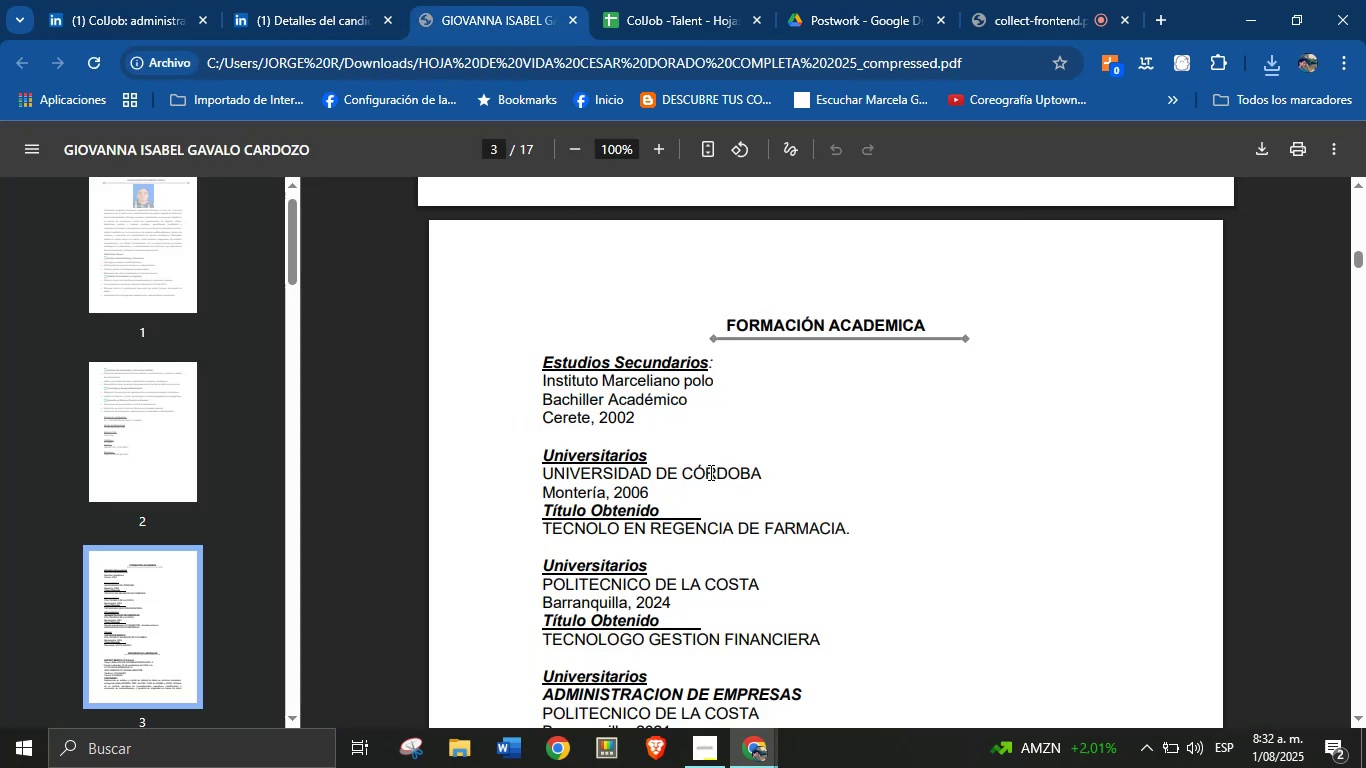 
left_click([700, 470])
 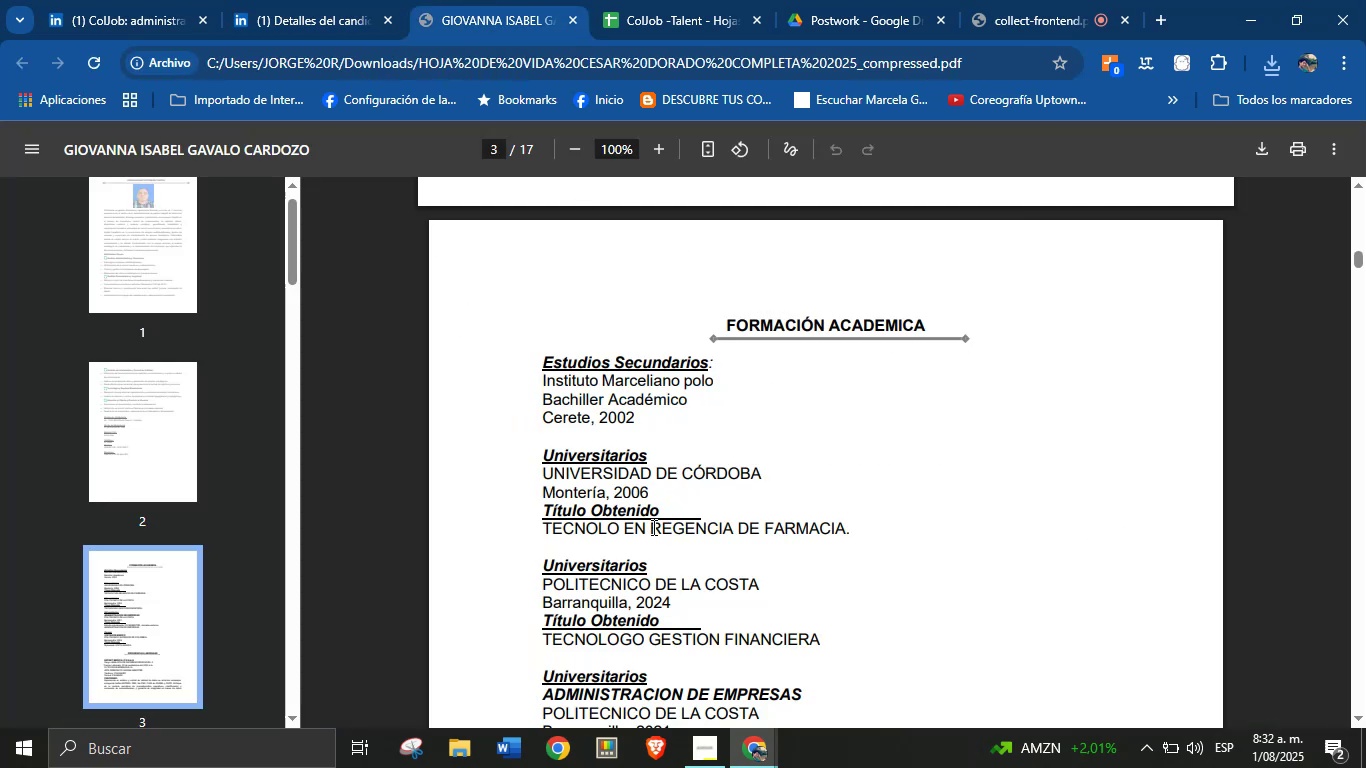 
double_click([658, 532])
 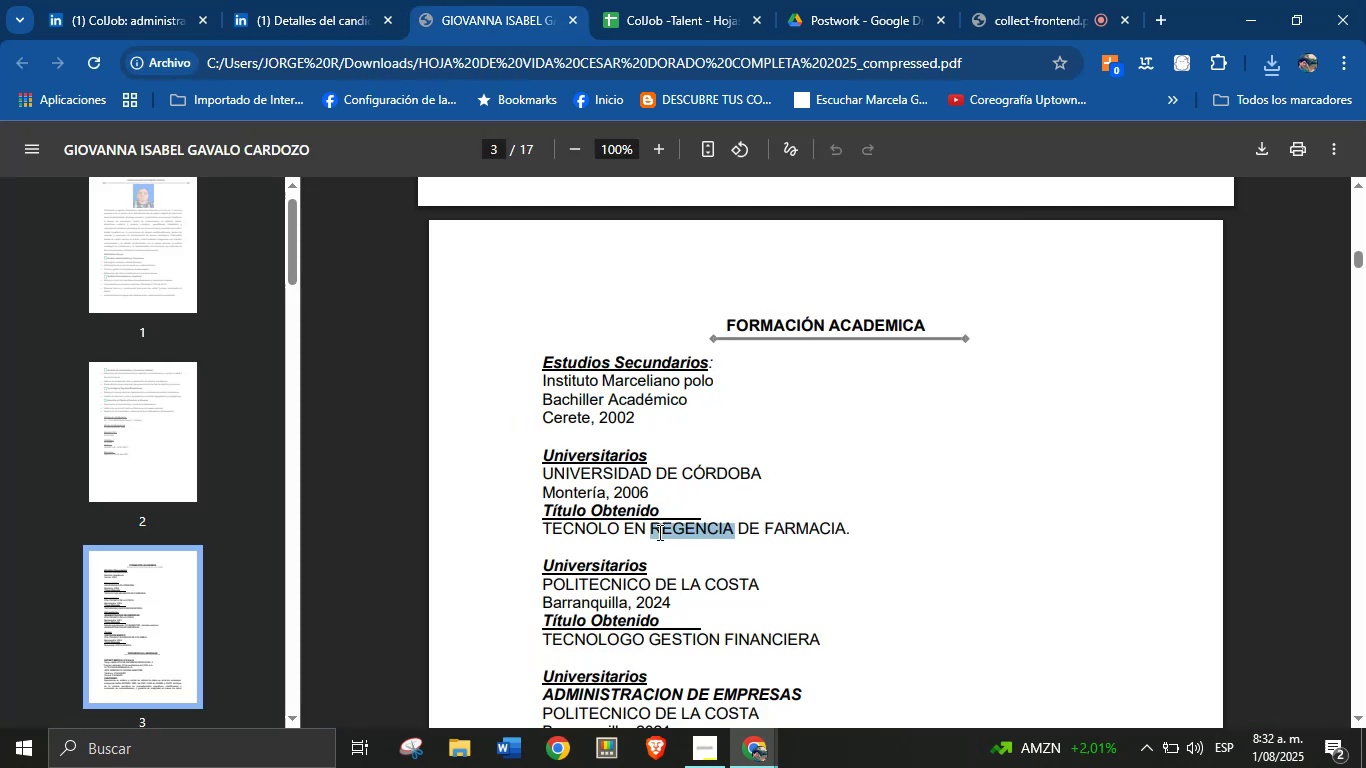 
triple_click([658, 532])
 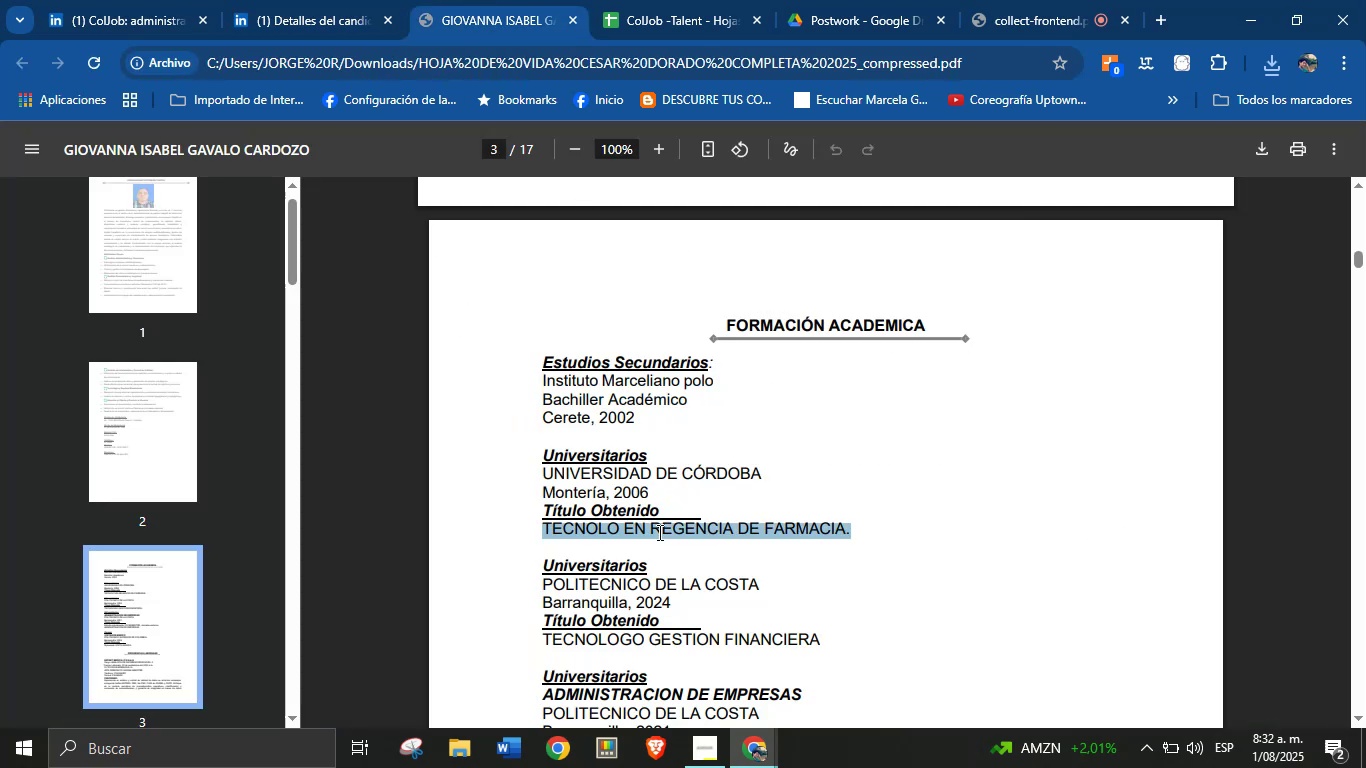 
key(Control+C)
 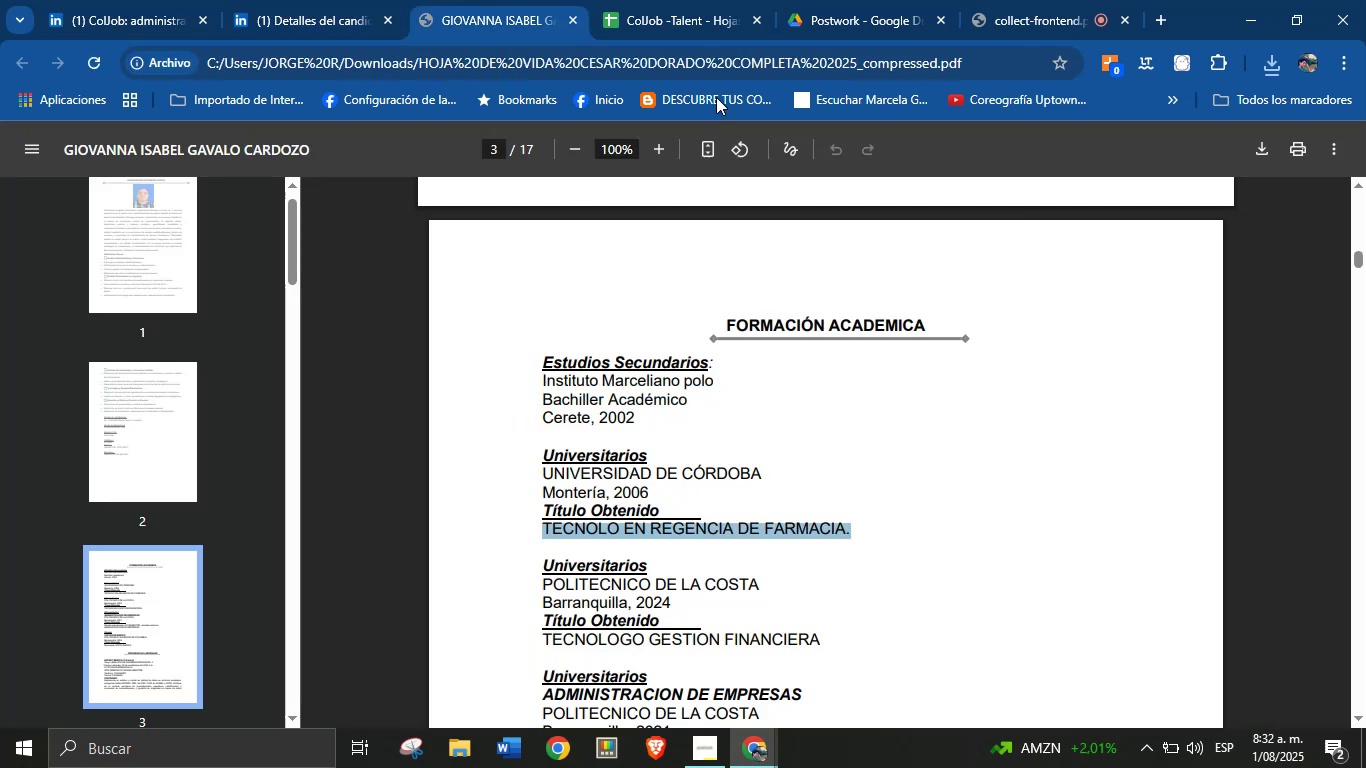 
left_click([703, 0])
 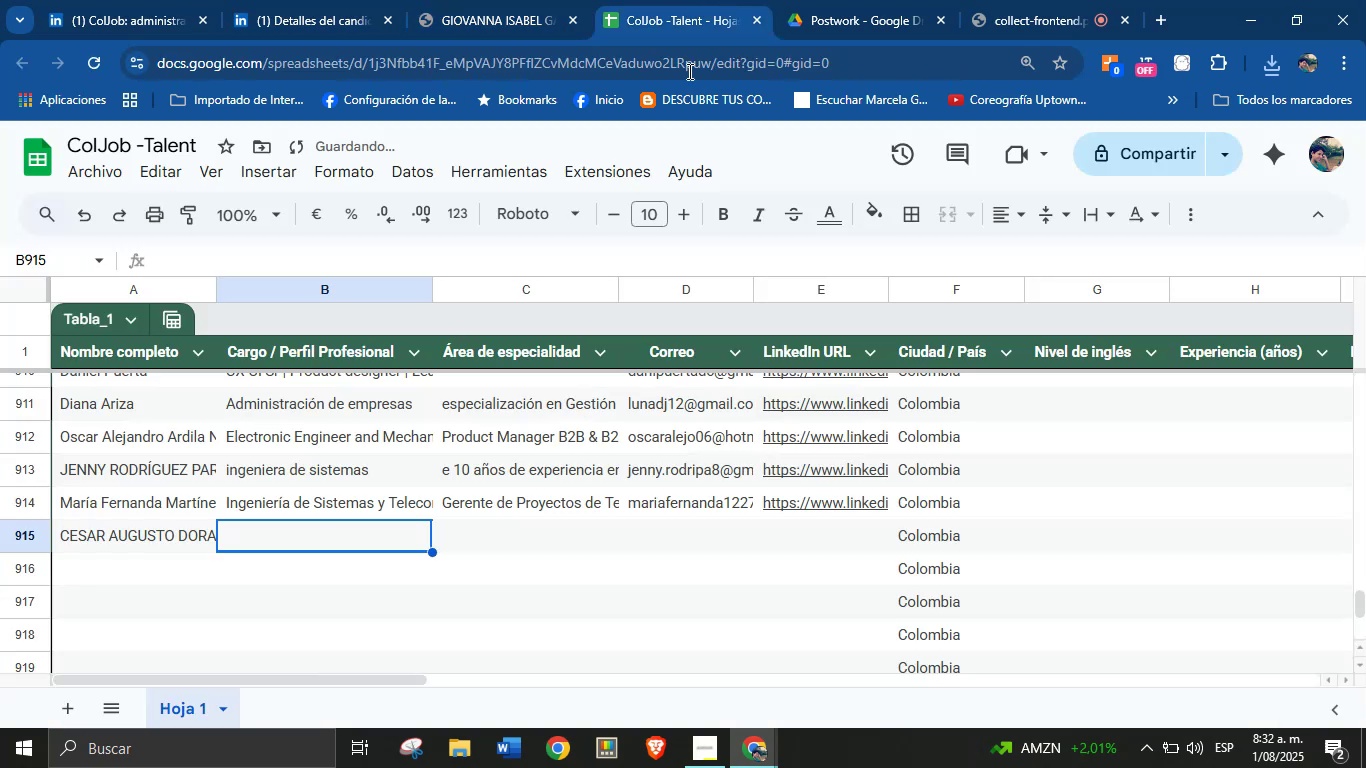 
key(Control+V)
 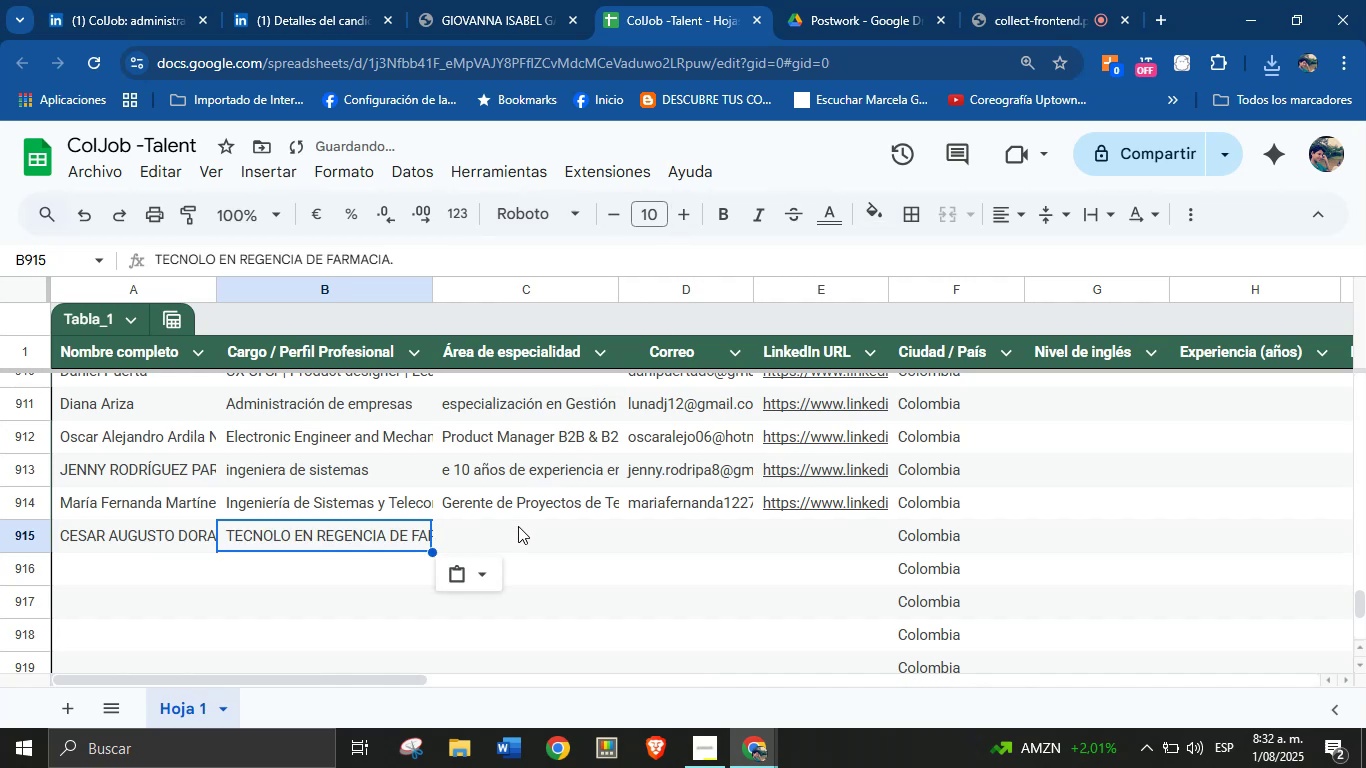 
left_click([511, 534])
 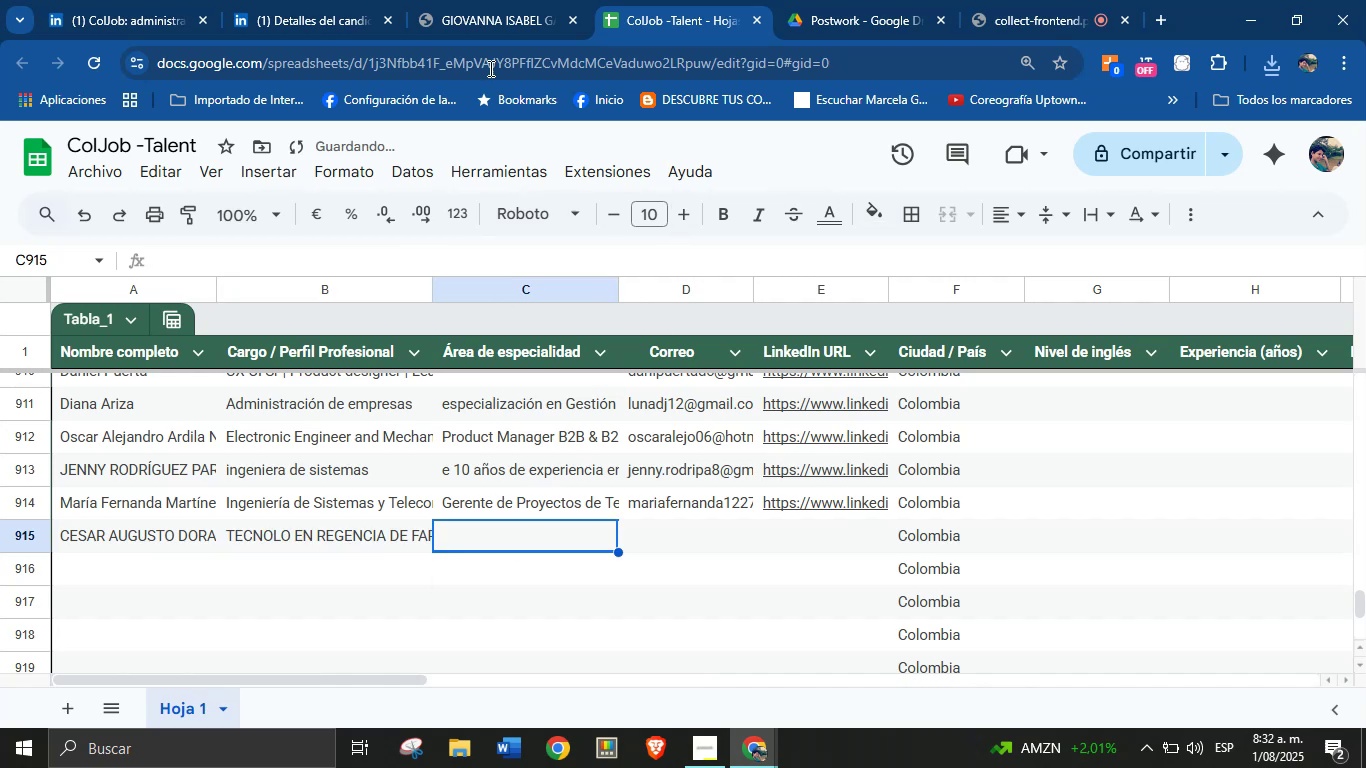 
left_click([488, 0])
 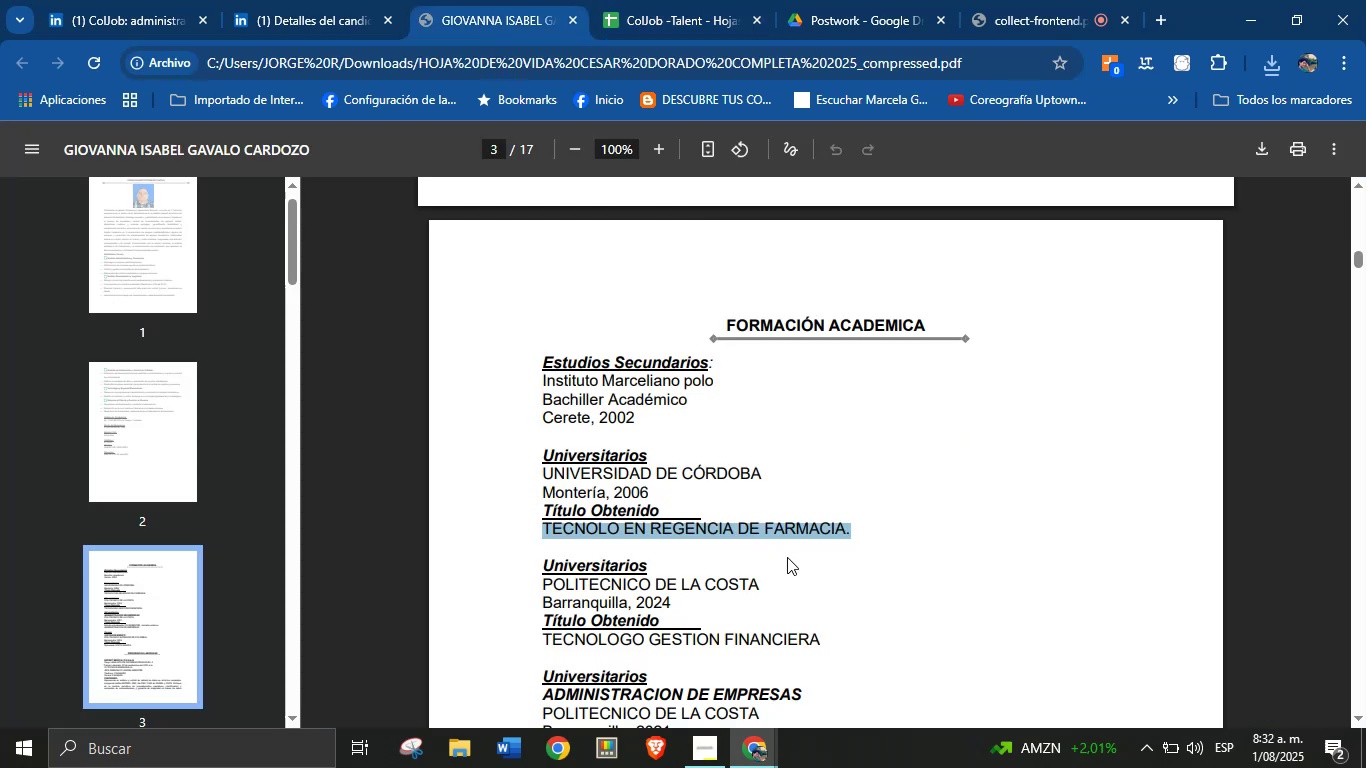 
left_click([783, 571])
 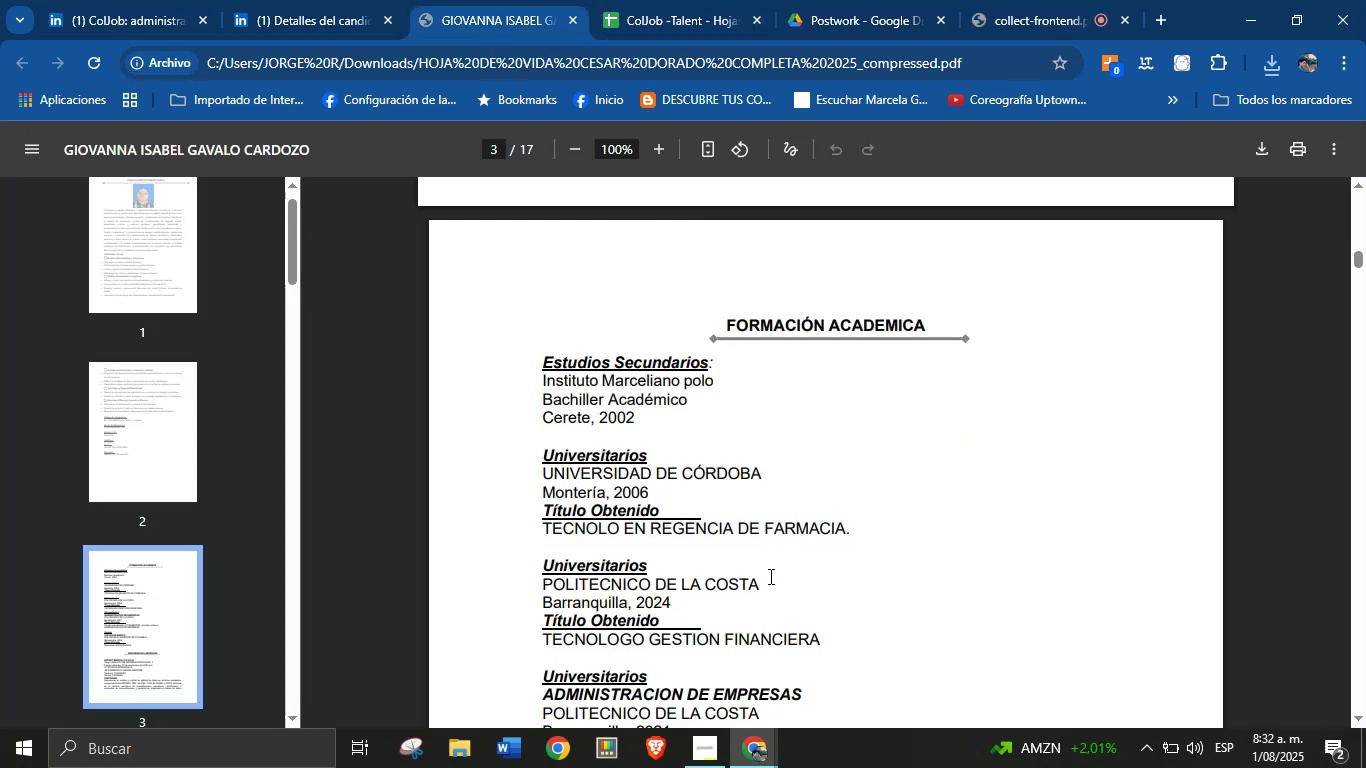 
scroll: coordinate [705, 561], scroll_direction: down, amount: 2.0
 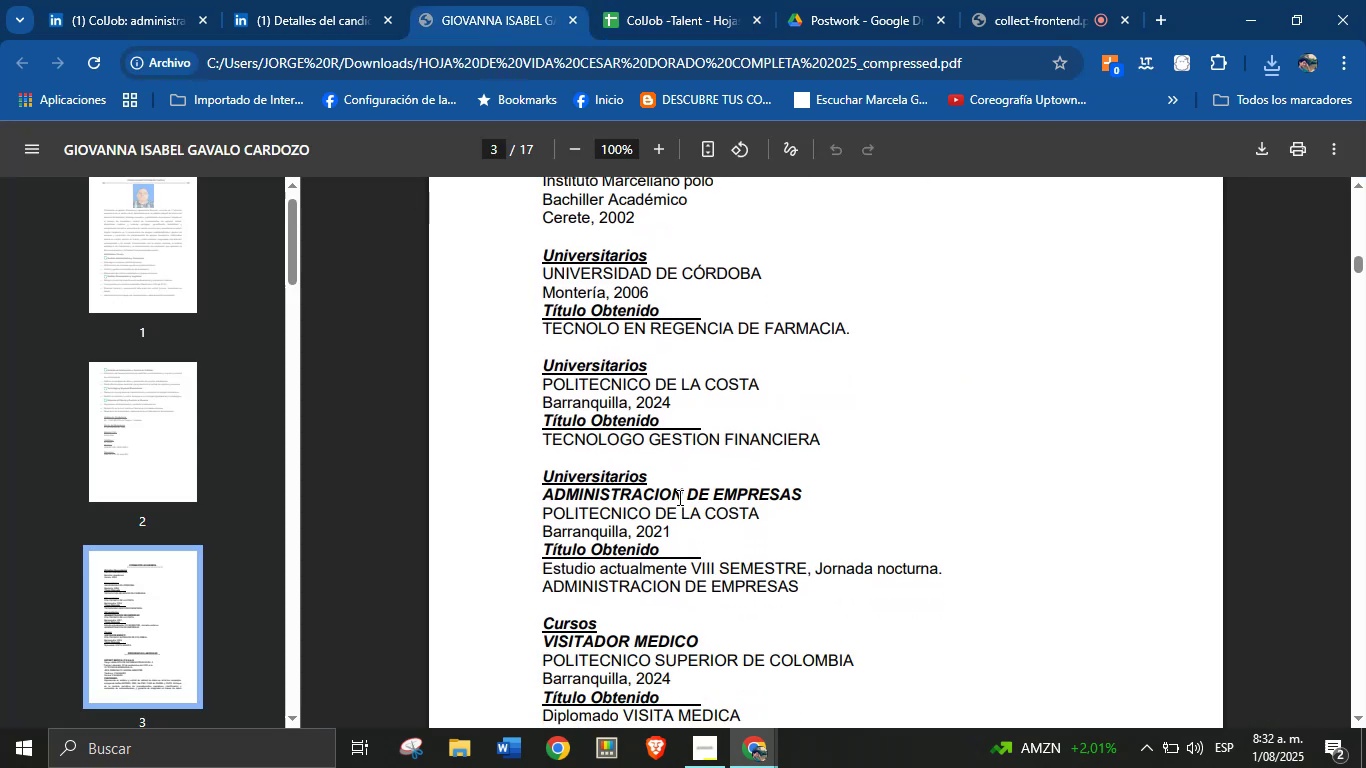 
double_click([716, 499])
 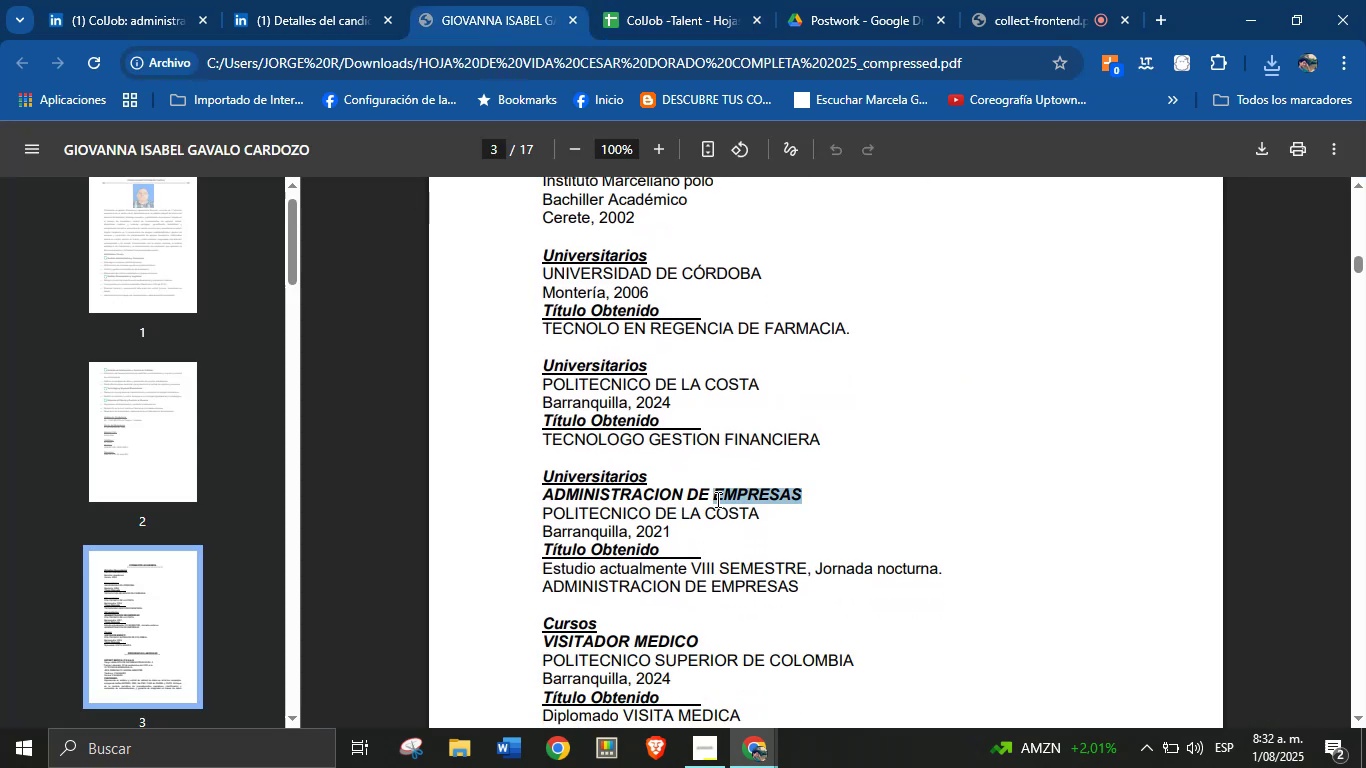 
triple_click([716, 499])
 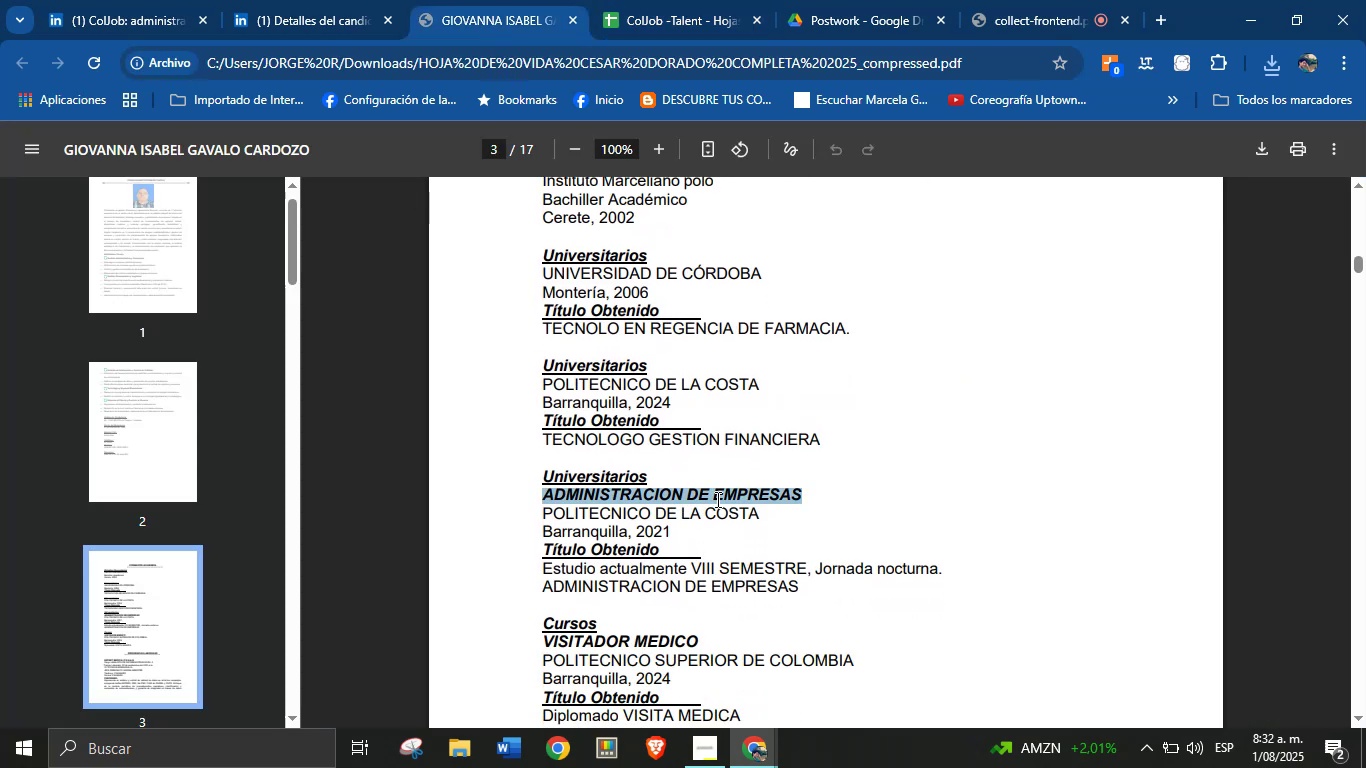 
key(Control+C)
 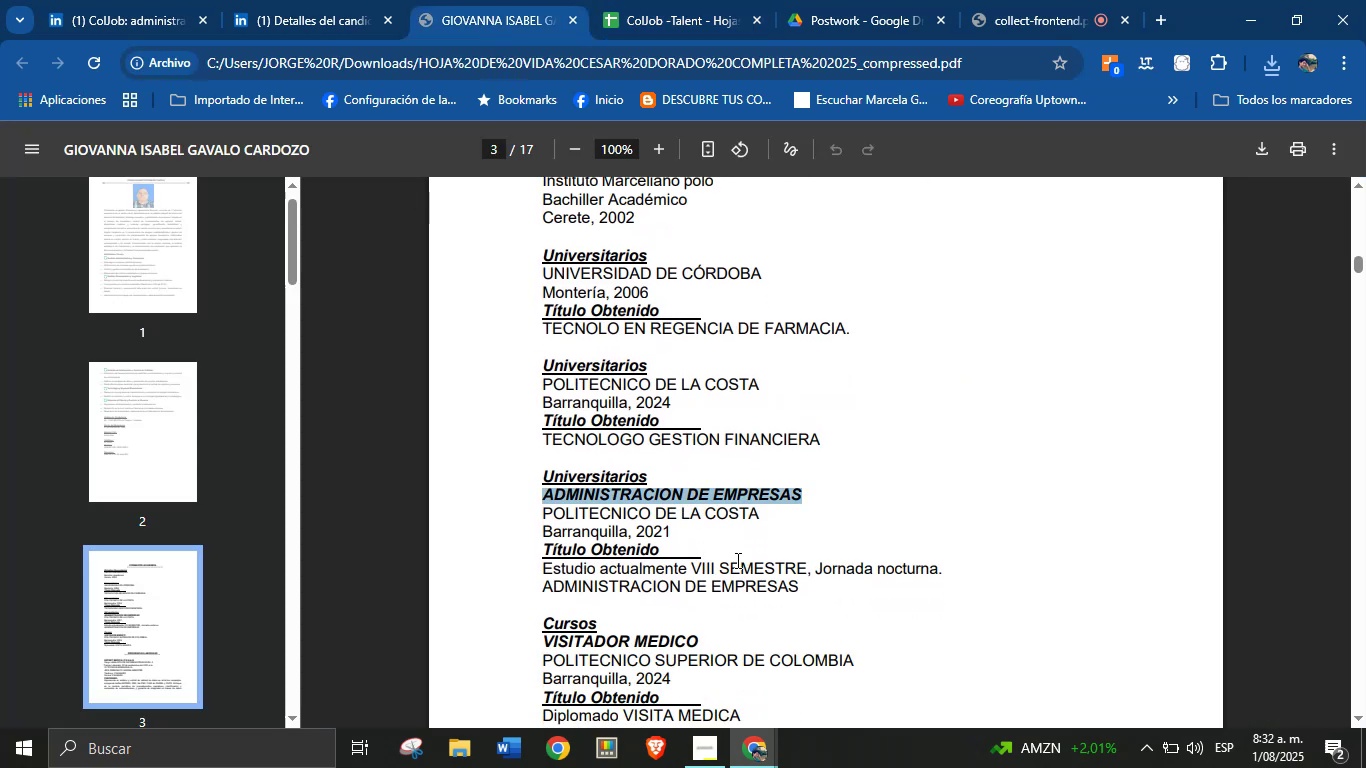 
scroll: coordinate [740, 575], scroll_direction: down, amount: 2.0
 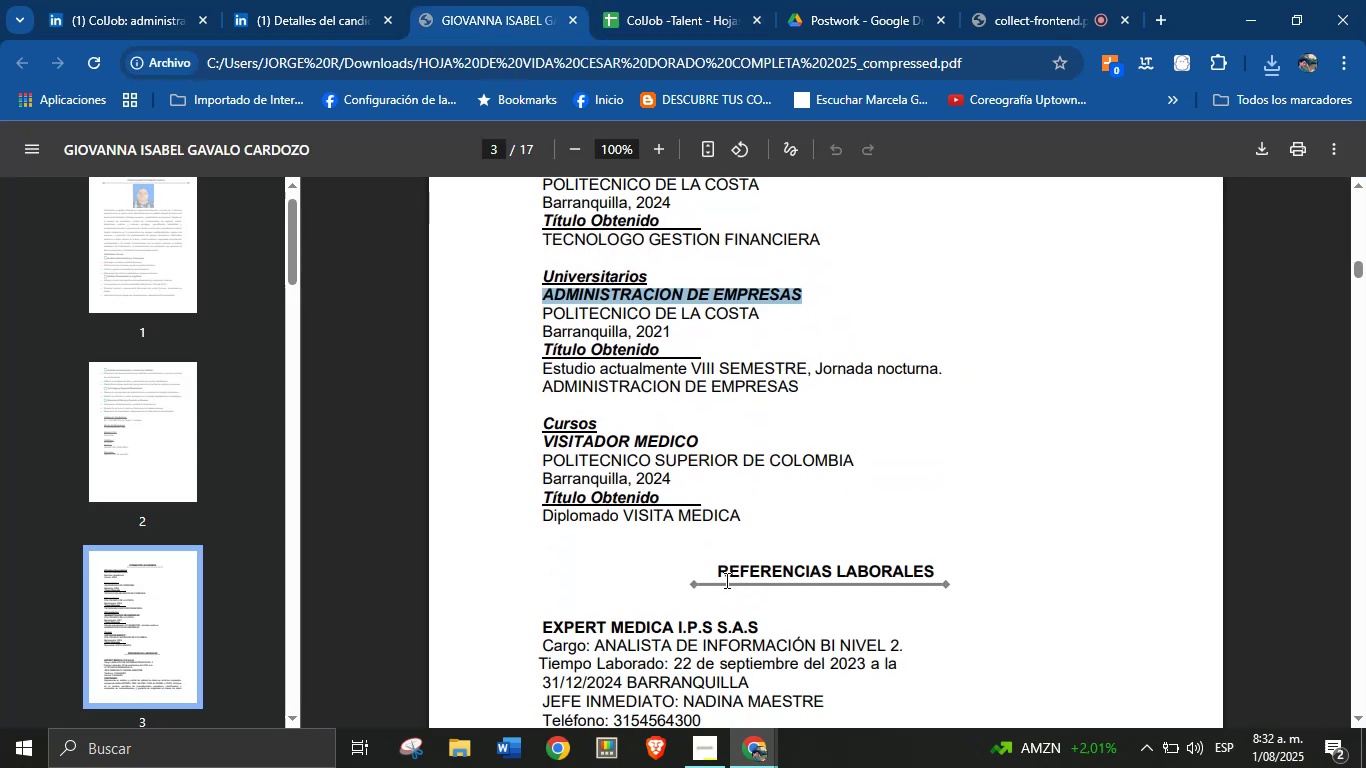 
mouse_move([398, 0])
 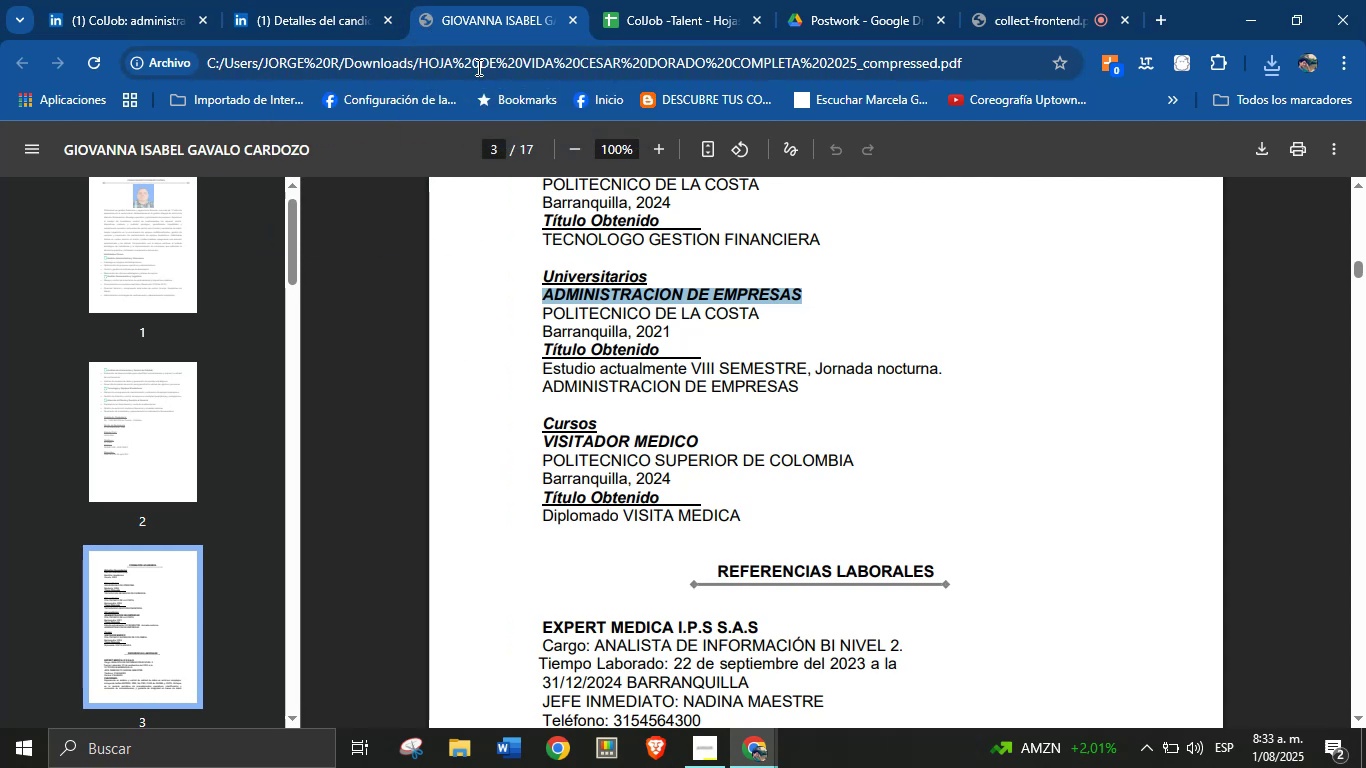 
left_click([336, 0])
 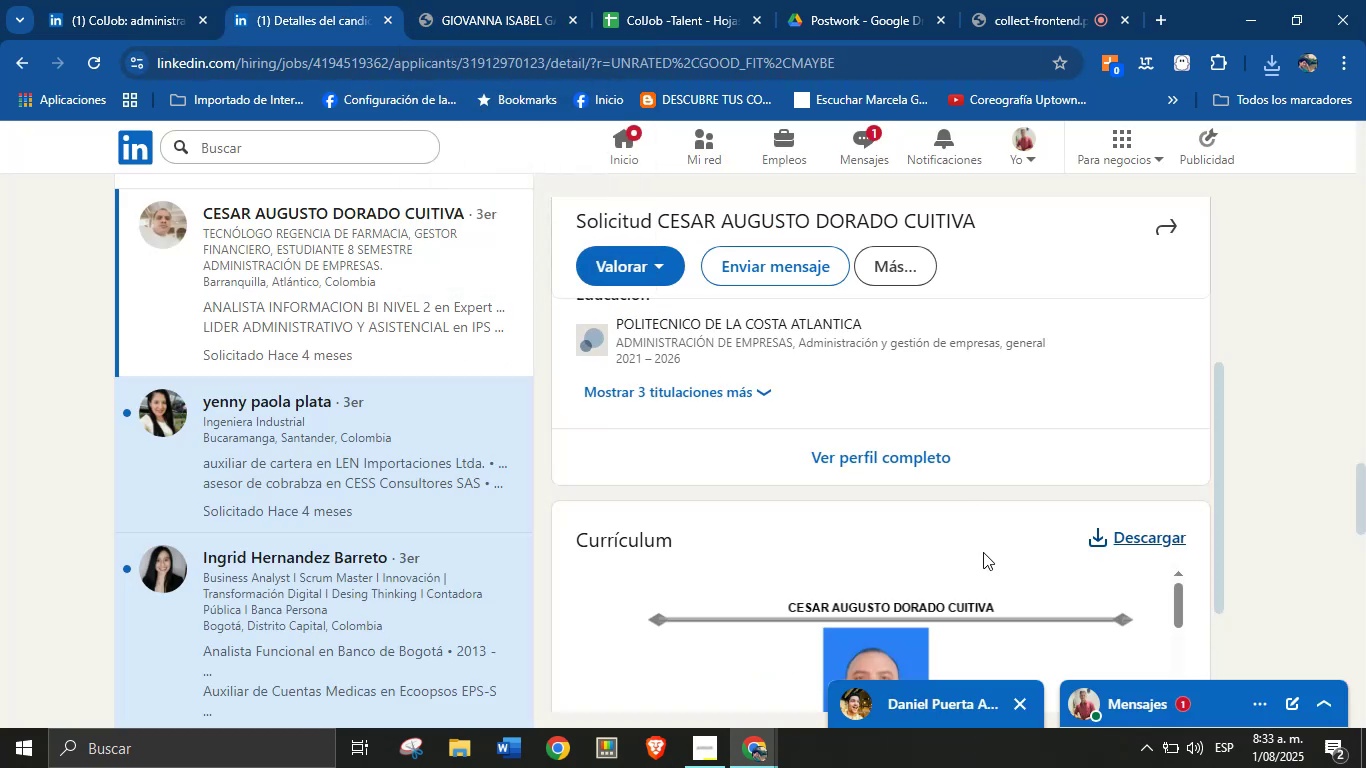 
left_click([1016, 697])
 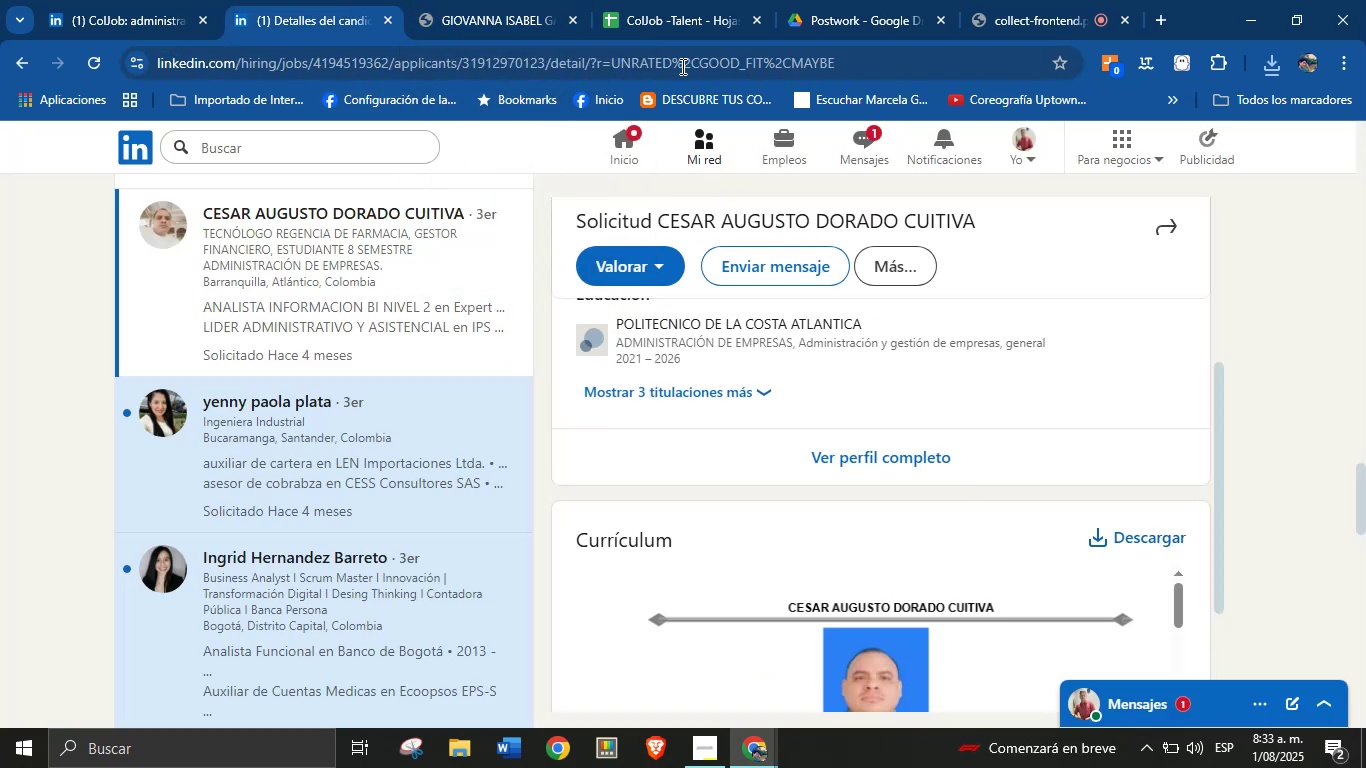 
left_click([671, 0])
 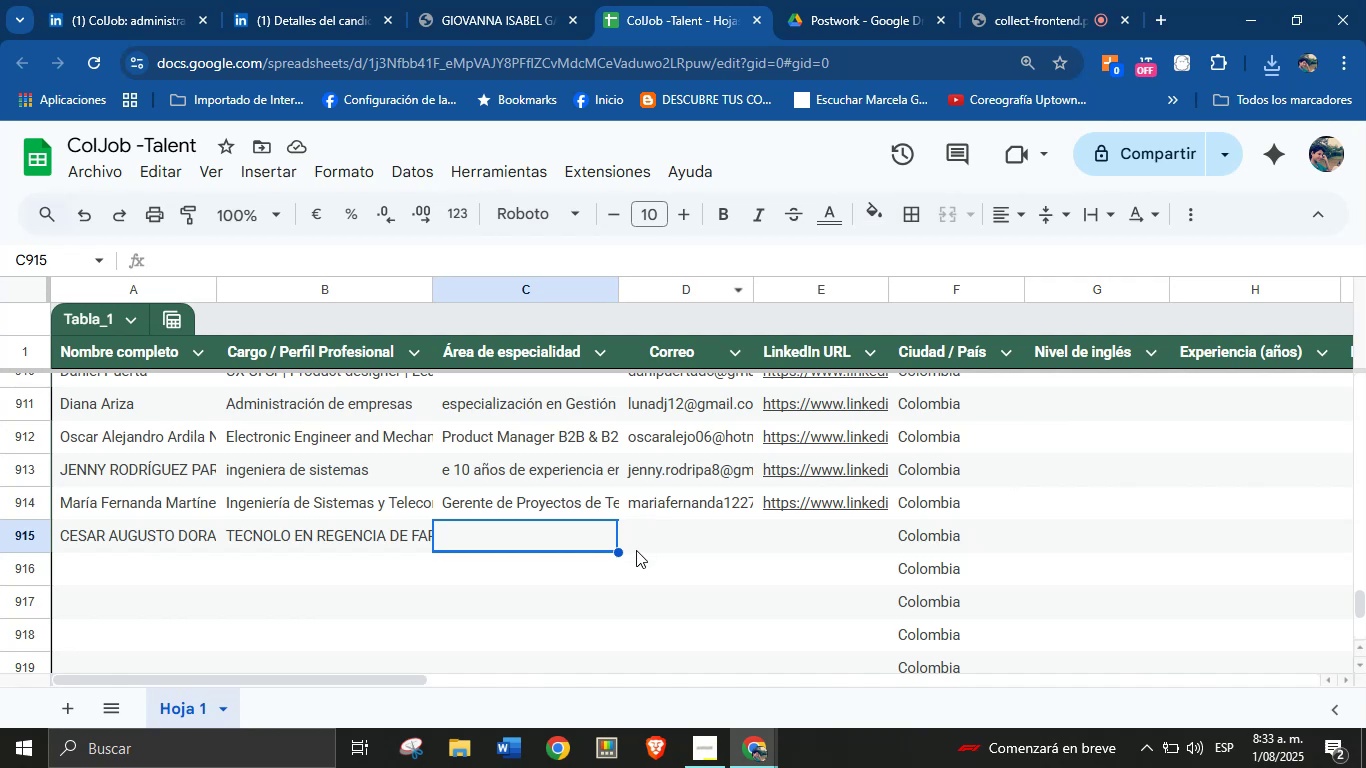 
key(Control+V)
 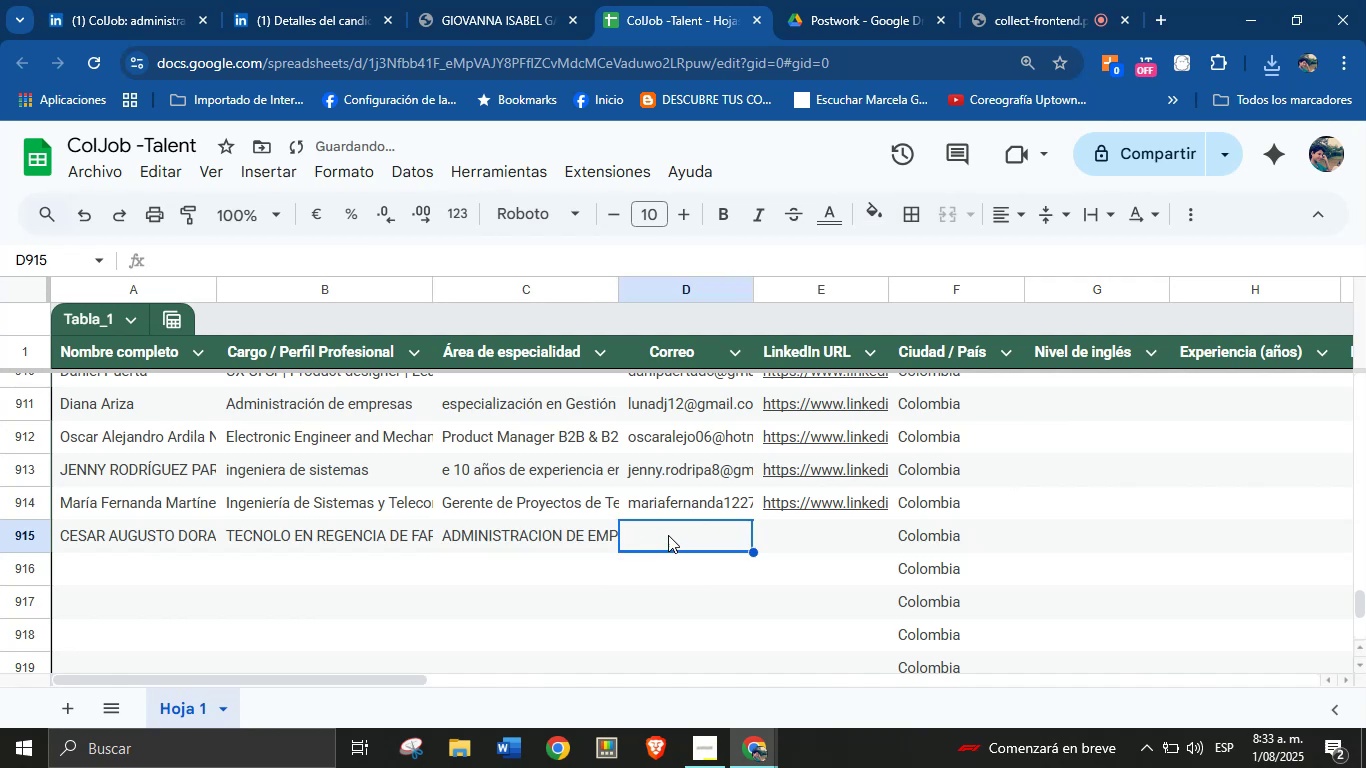 
left_click([487, 0])
 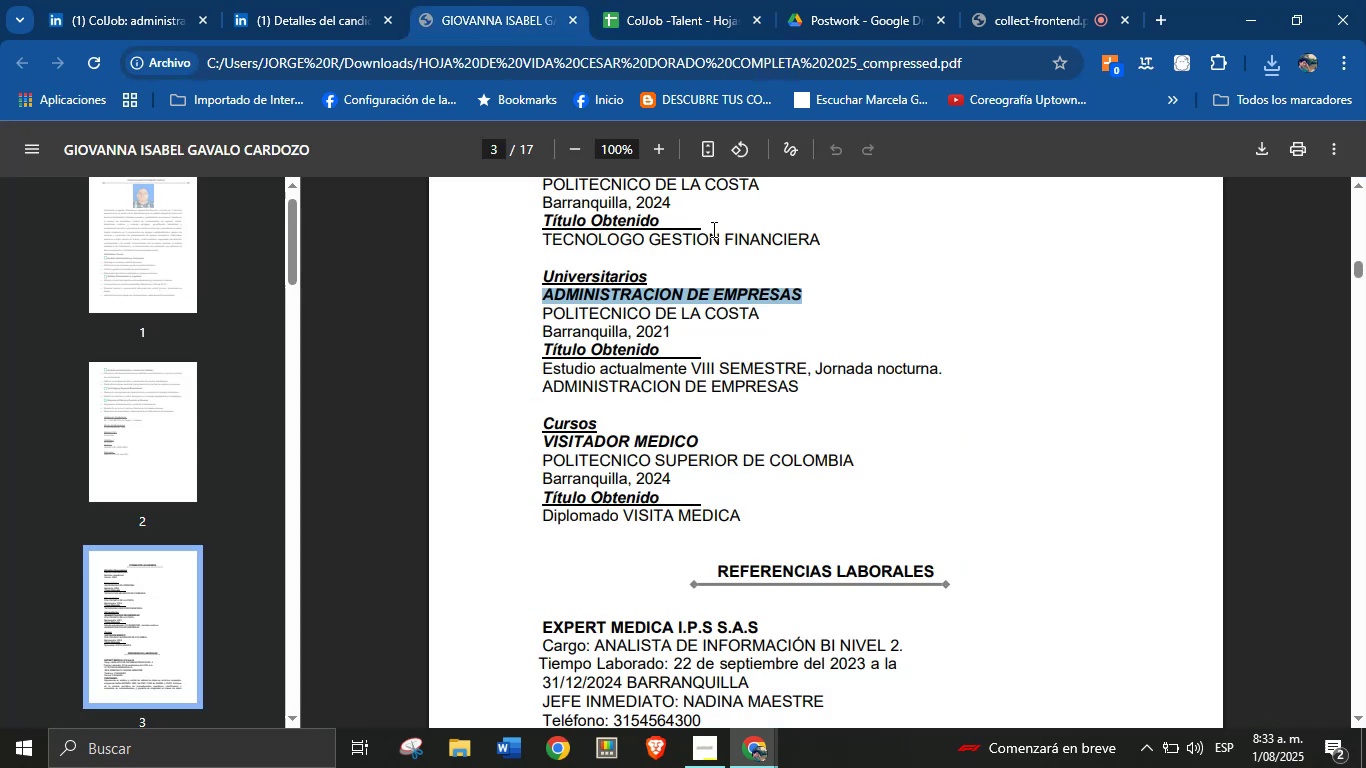 
scroll: coordinate [719, 385], scroll_direction: up, amount: 5.0
 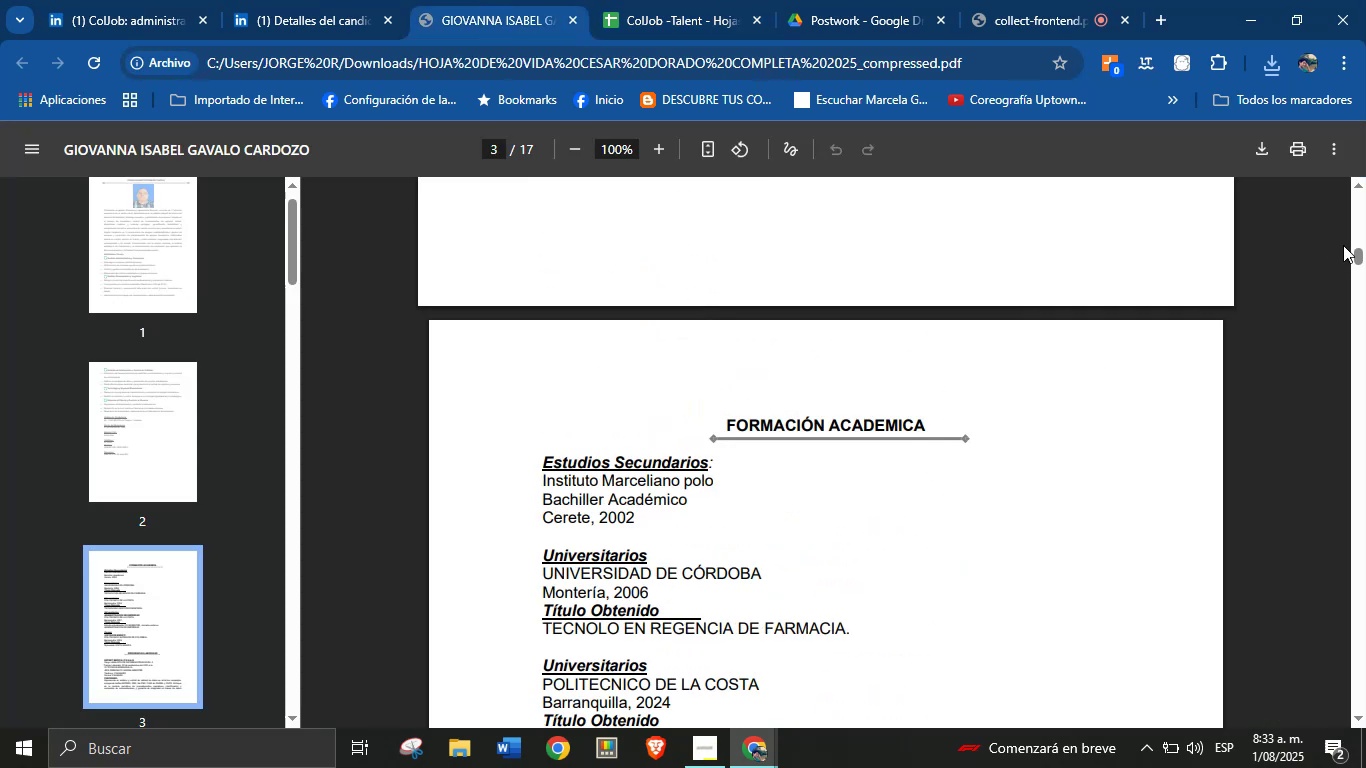 
left_click_drag(start_coordinate=[1357, 252], to_coordinate=[1361, 188])
 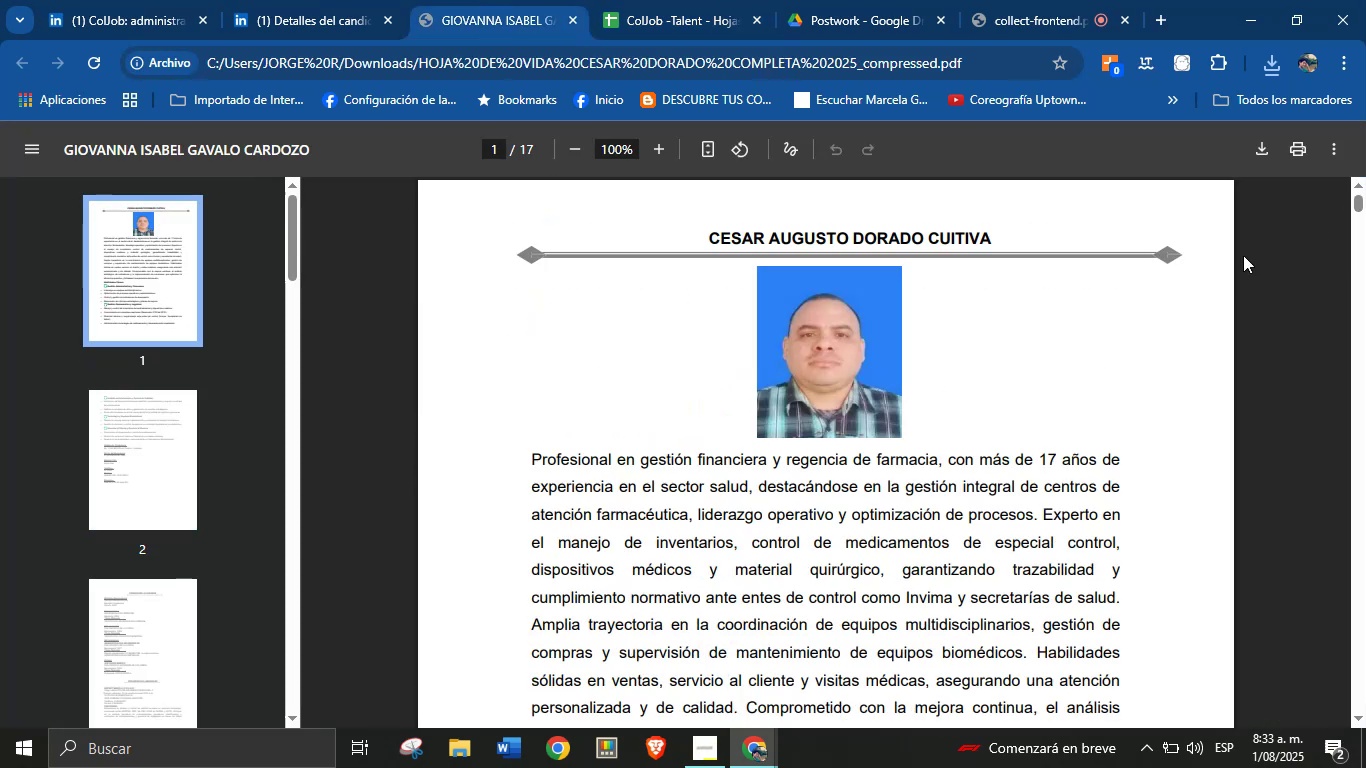 
scroll: coordinate [965, 330], scroll_direction: down, amount: 4.0
 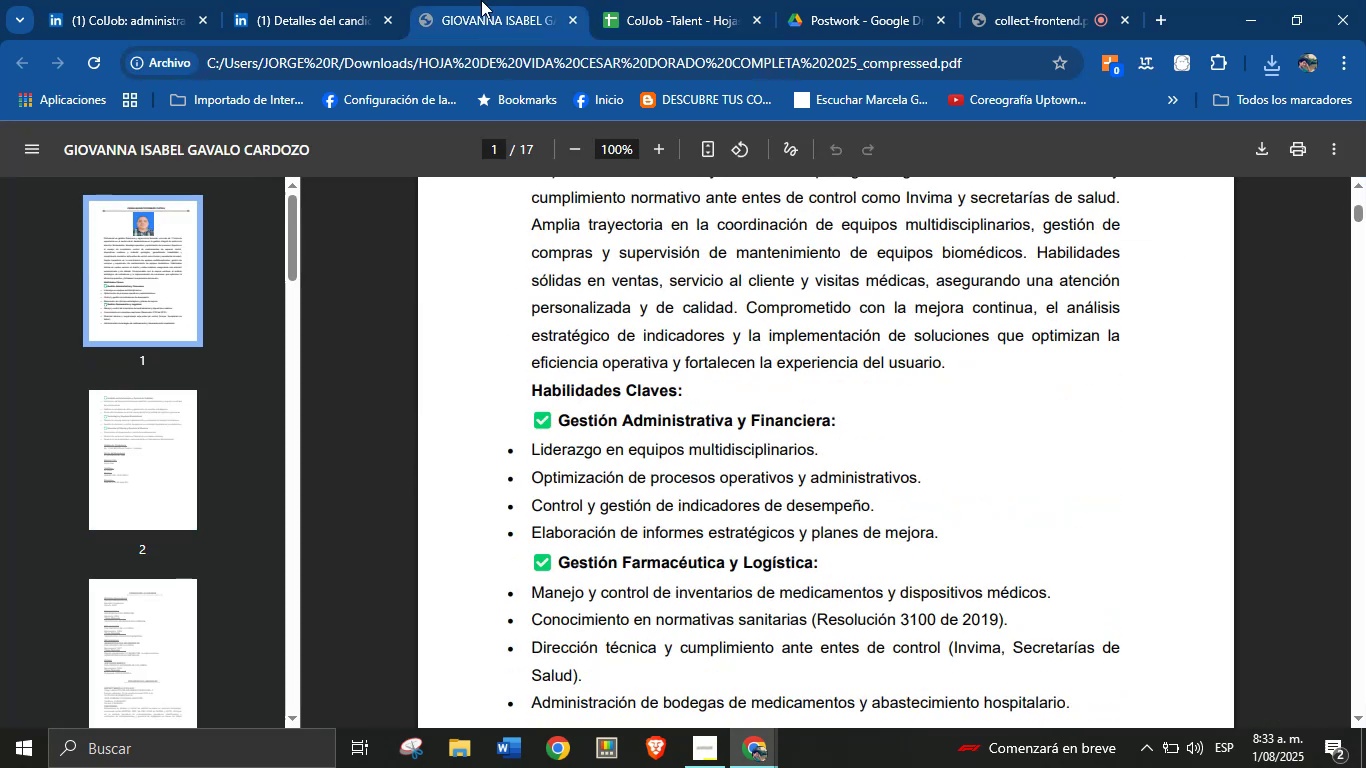 
left_click([315, 0])
 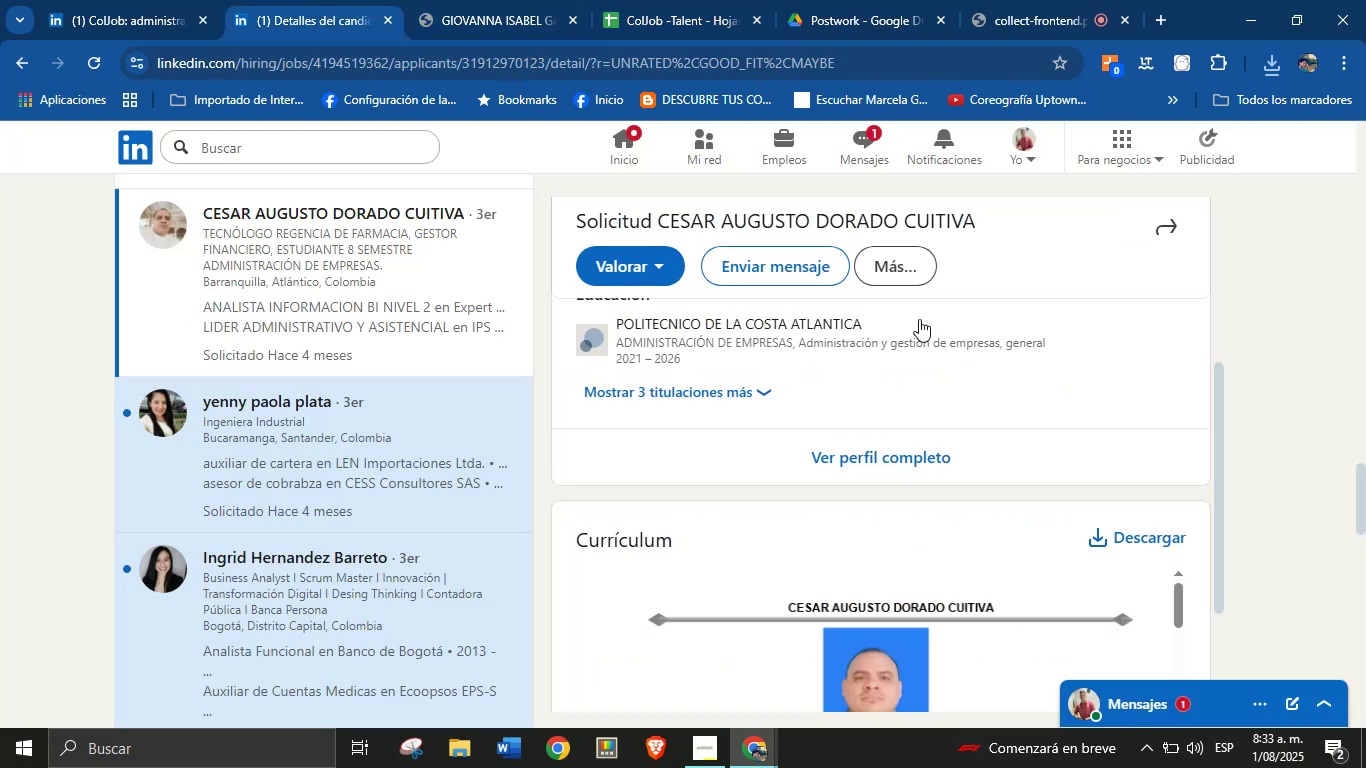 
left_click([919, 266])
 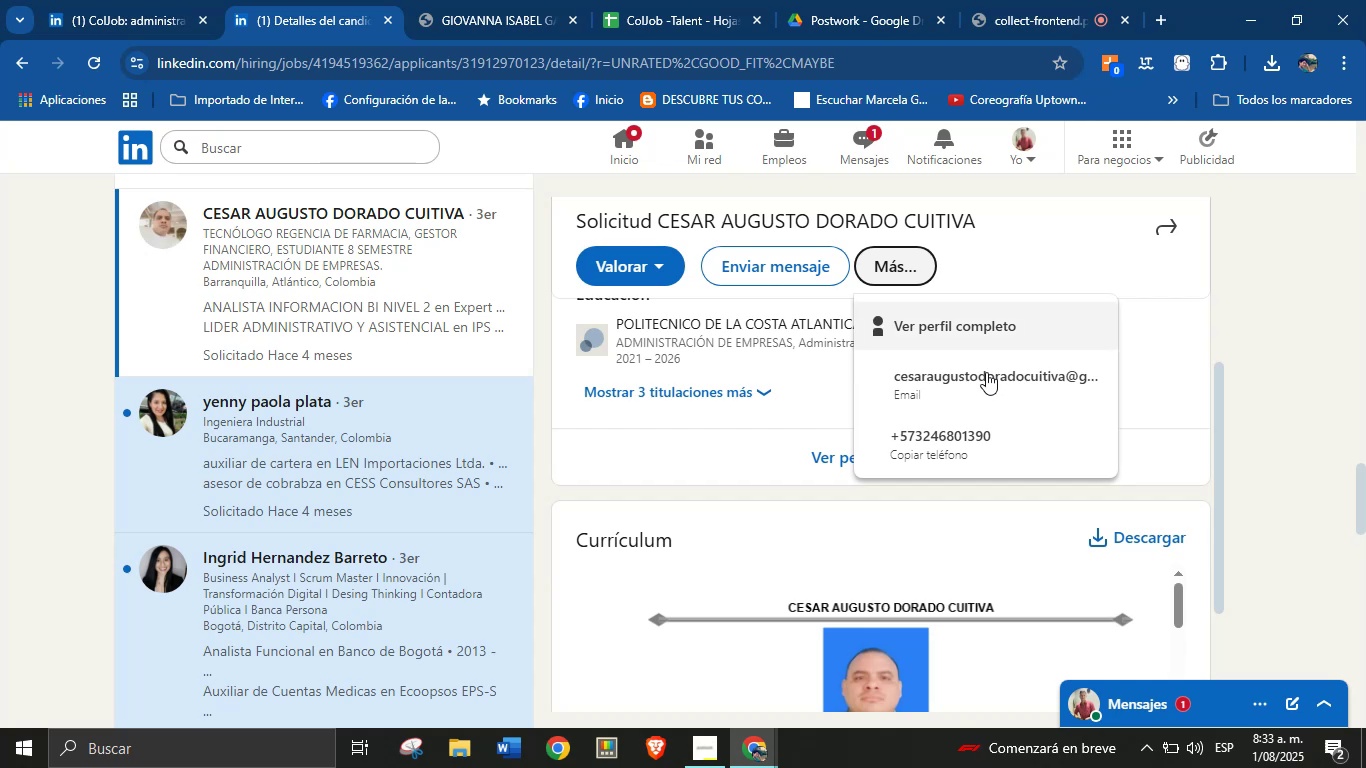 
right_click([985, 377])
 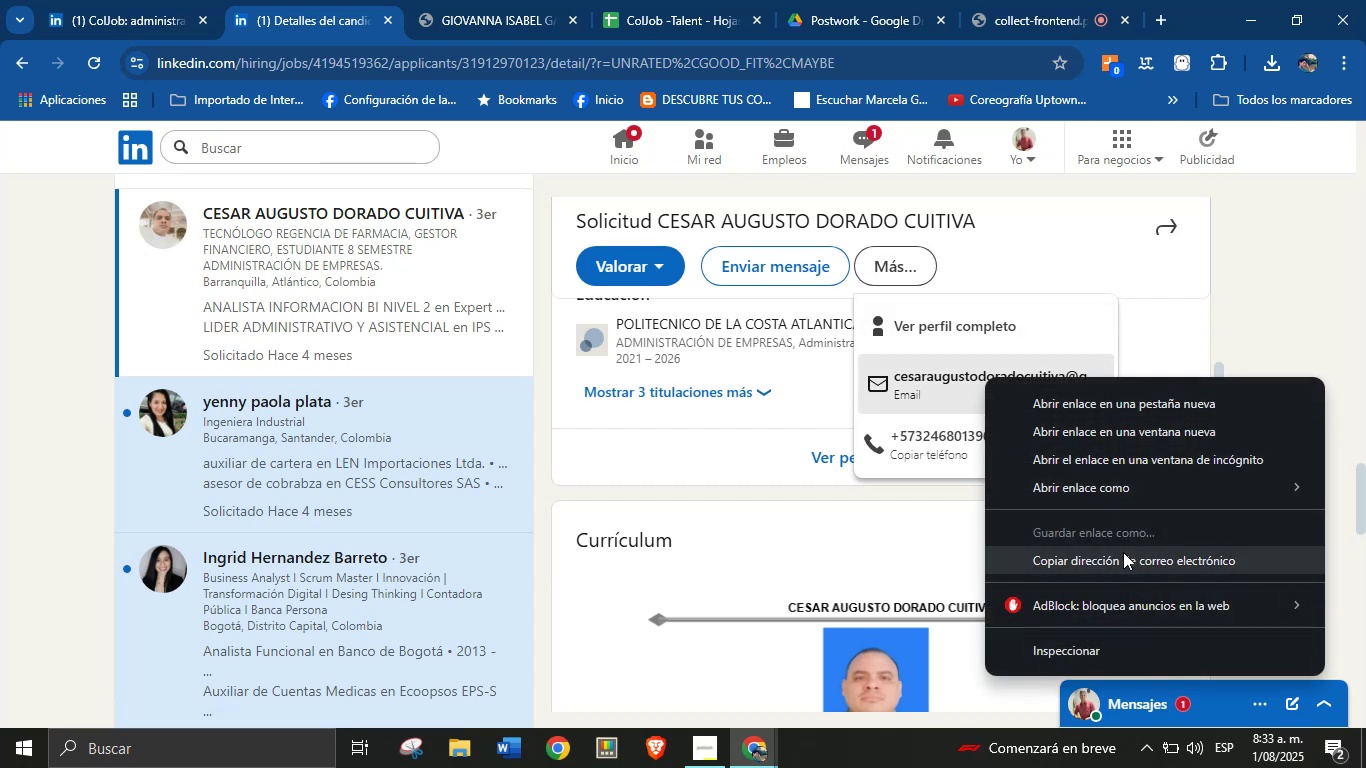 
left_click([1123, 561])
 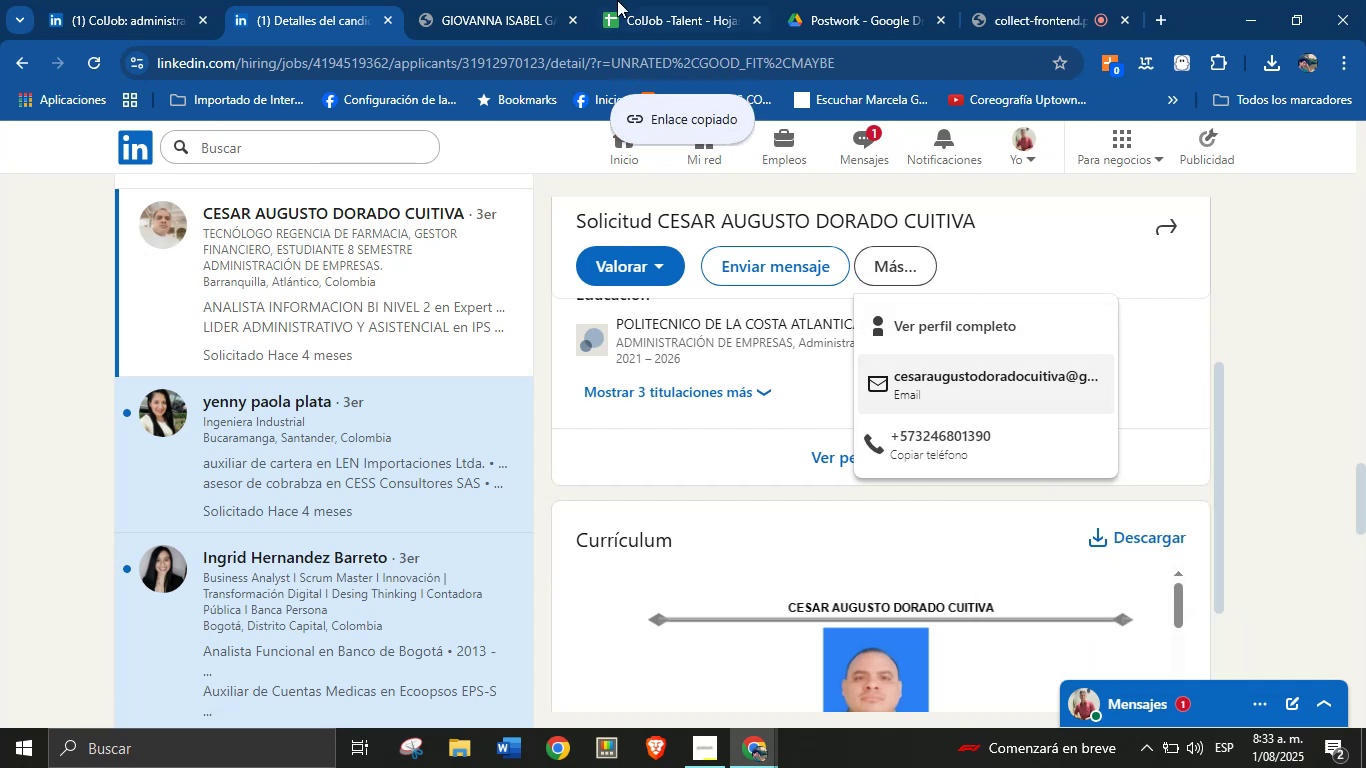 
left_click([626, 0])
 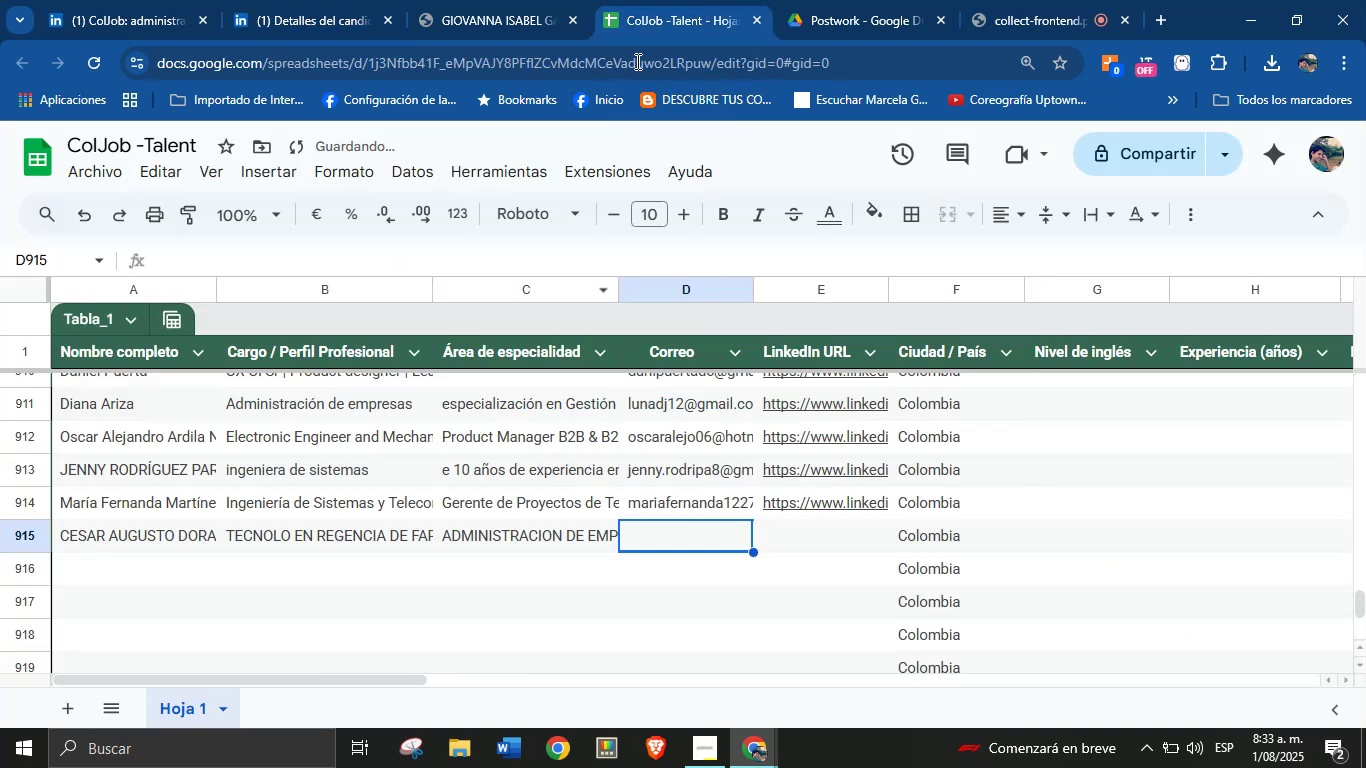 
key(Control+V)
 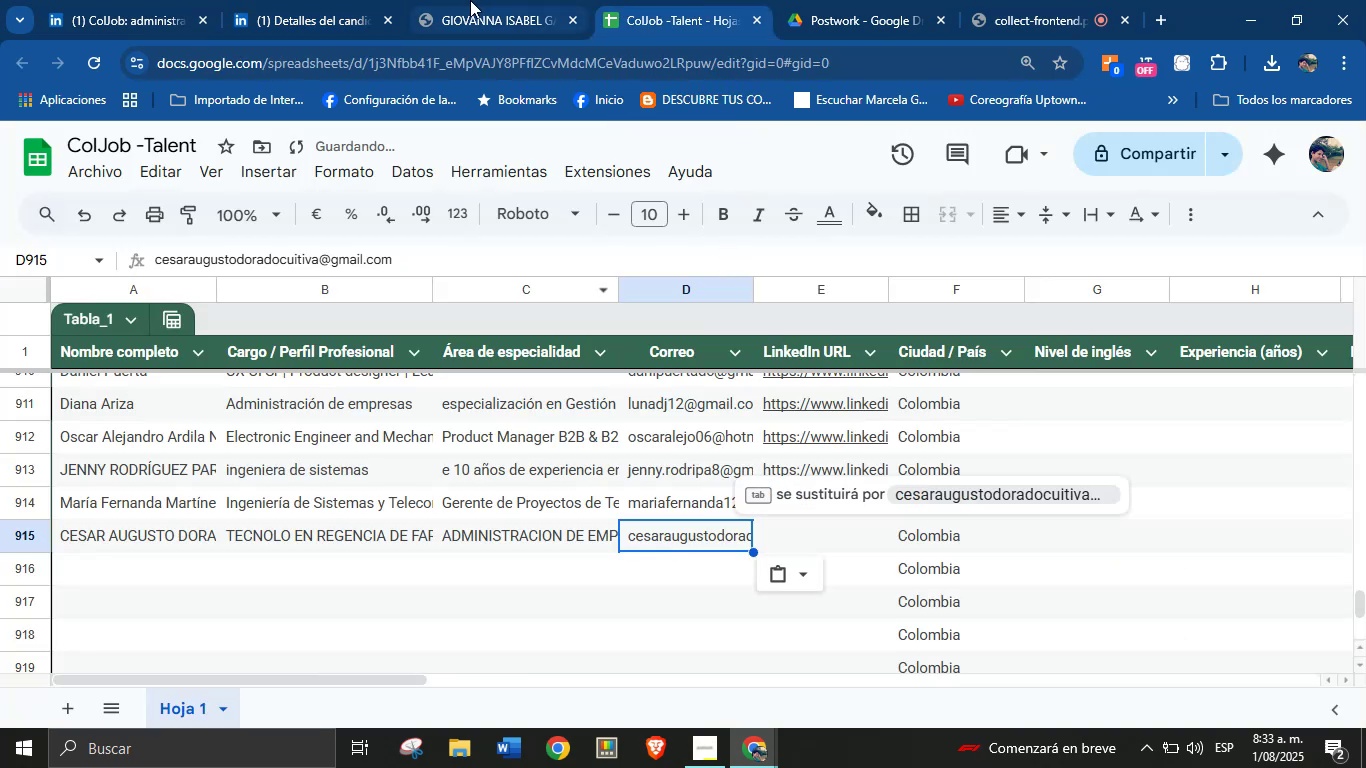 
left_click([358, 0])
 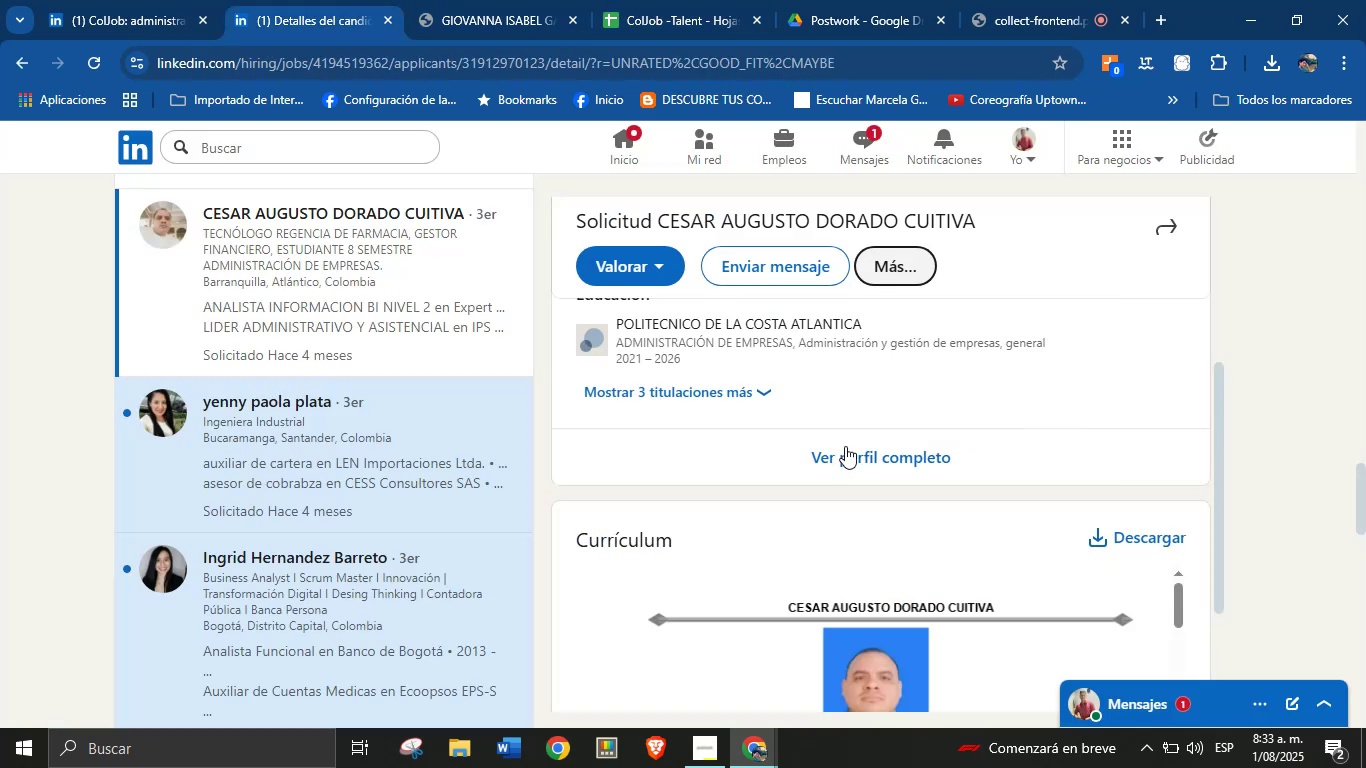 
right_click([851, 451])
 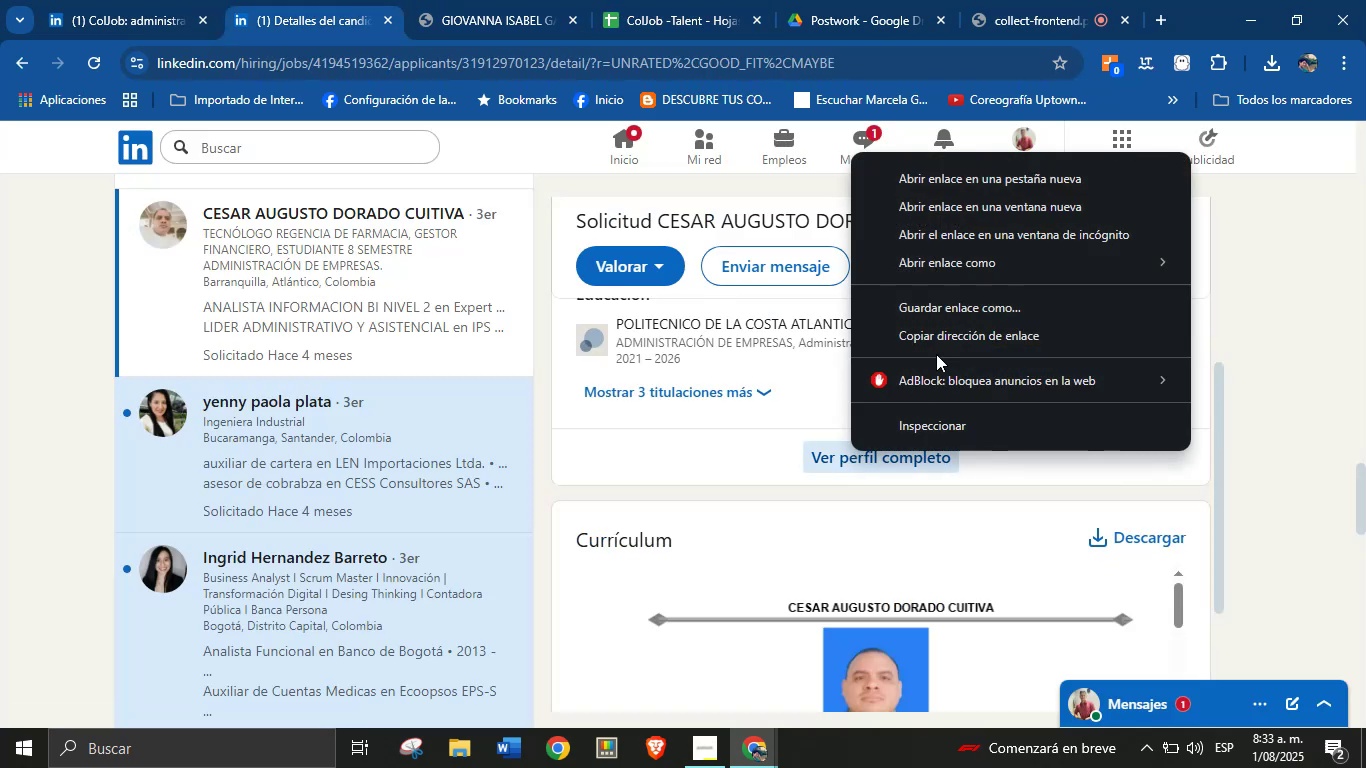 
left_click([945, 337])
 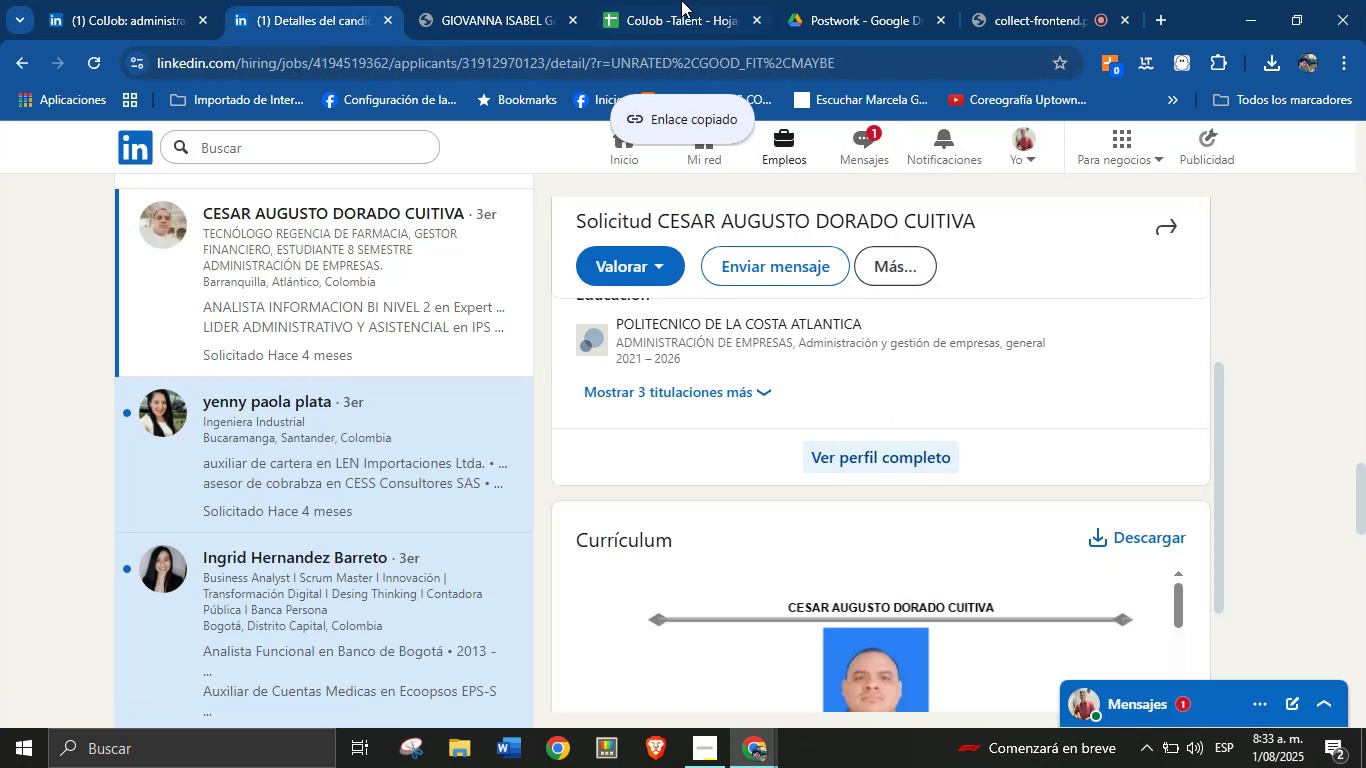 
left_click([680, 0])
 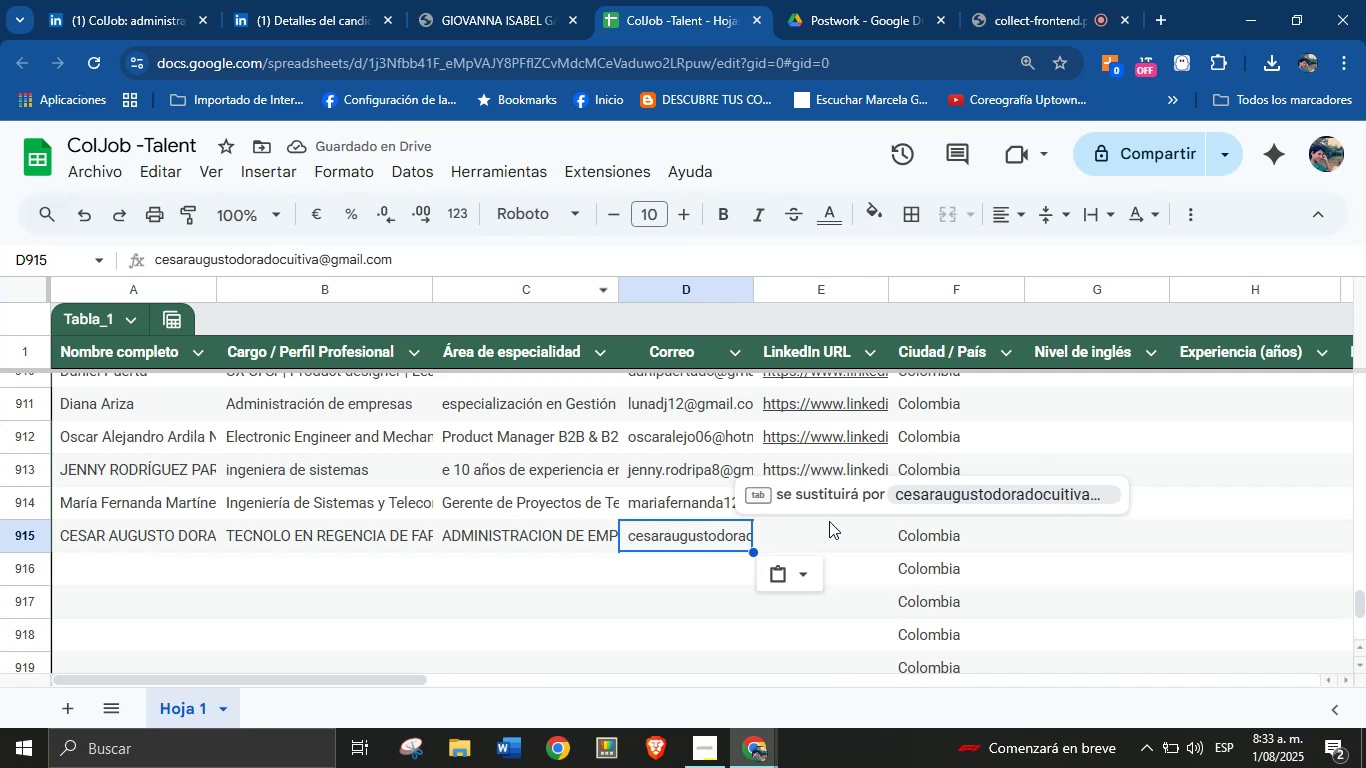 
left_click([829, 534])
 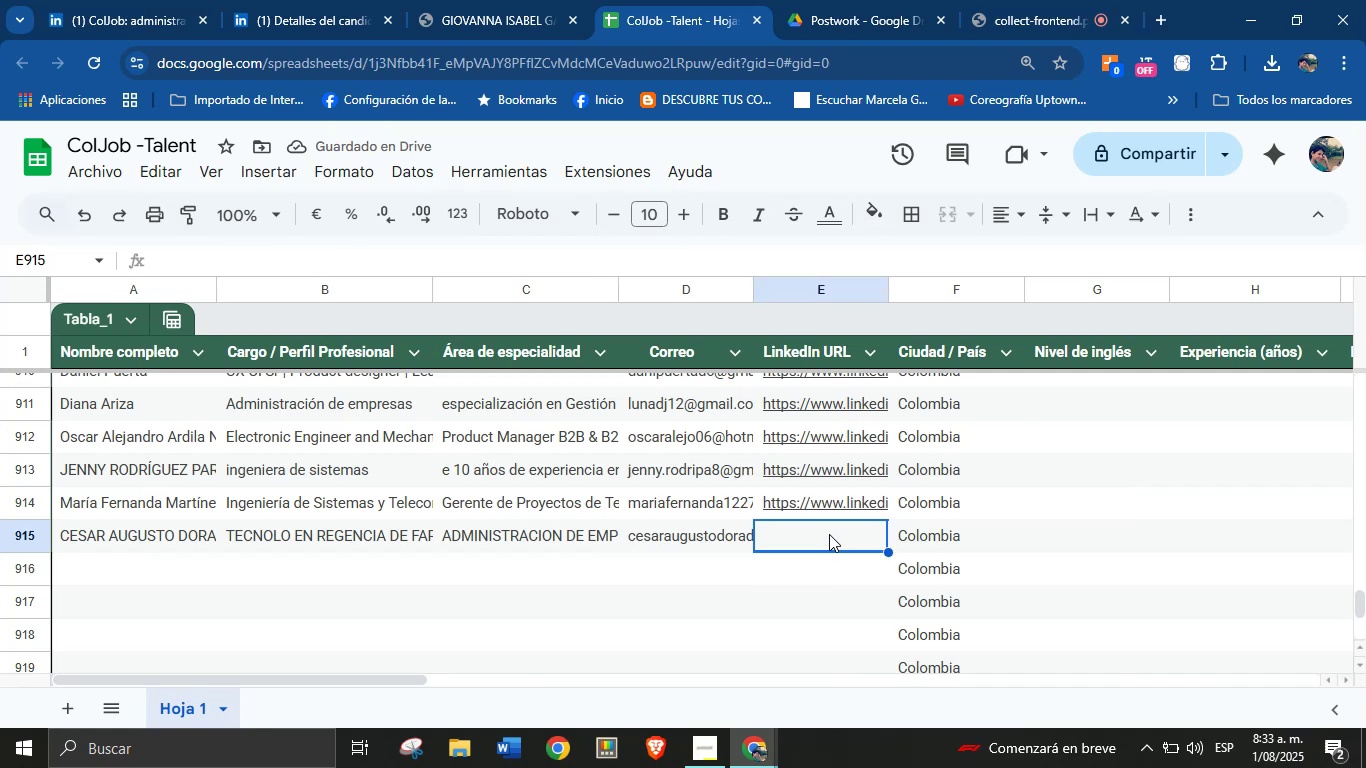 
key(Control+V)
 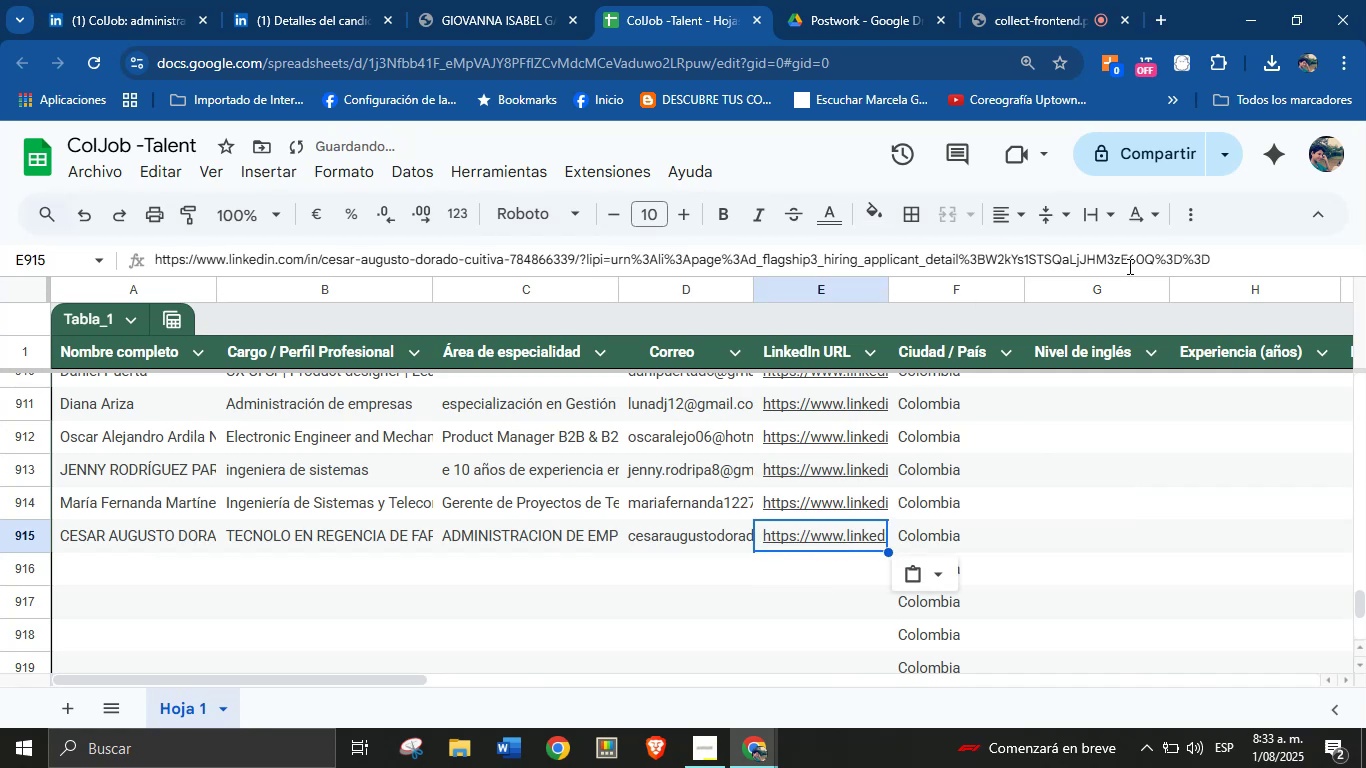 
left_click_drag(start_coordinate=[1218, 261], to_coordinate=[590, 264])
 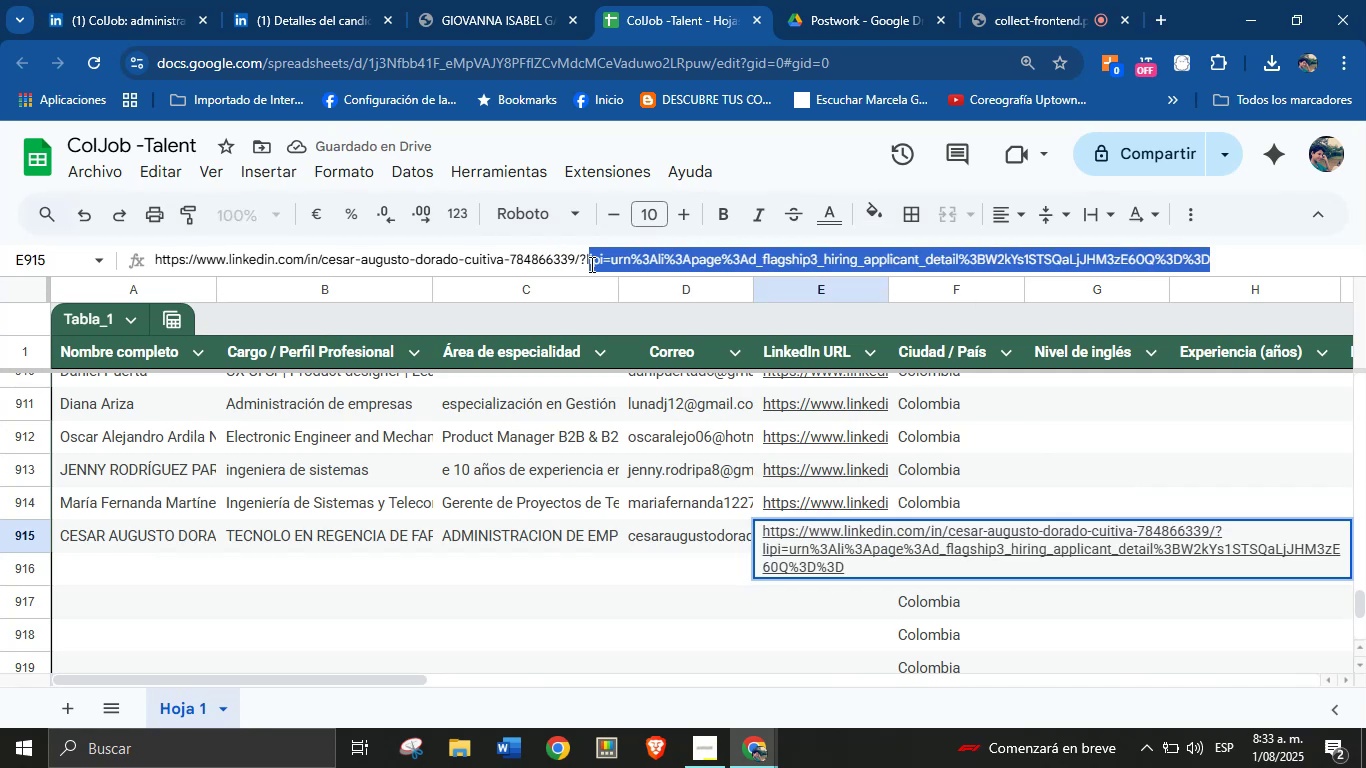 
key(Backspace)
 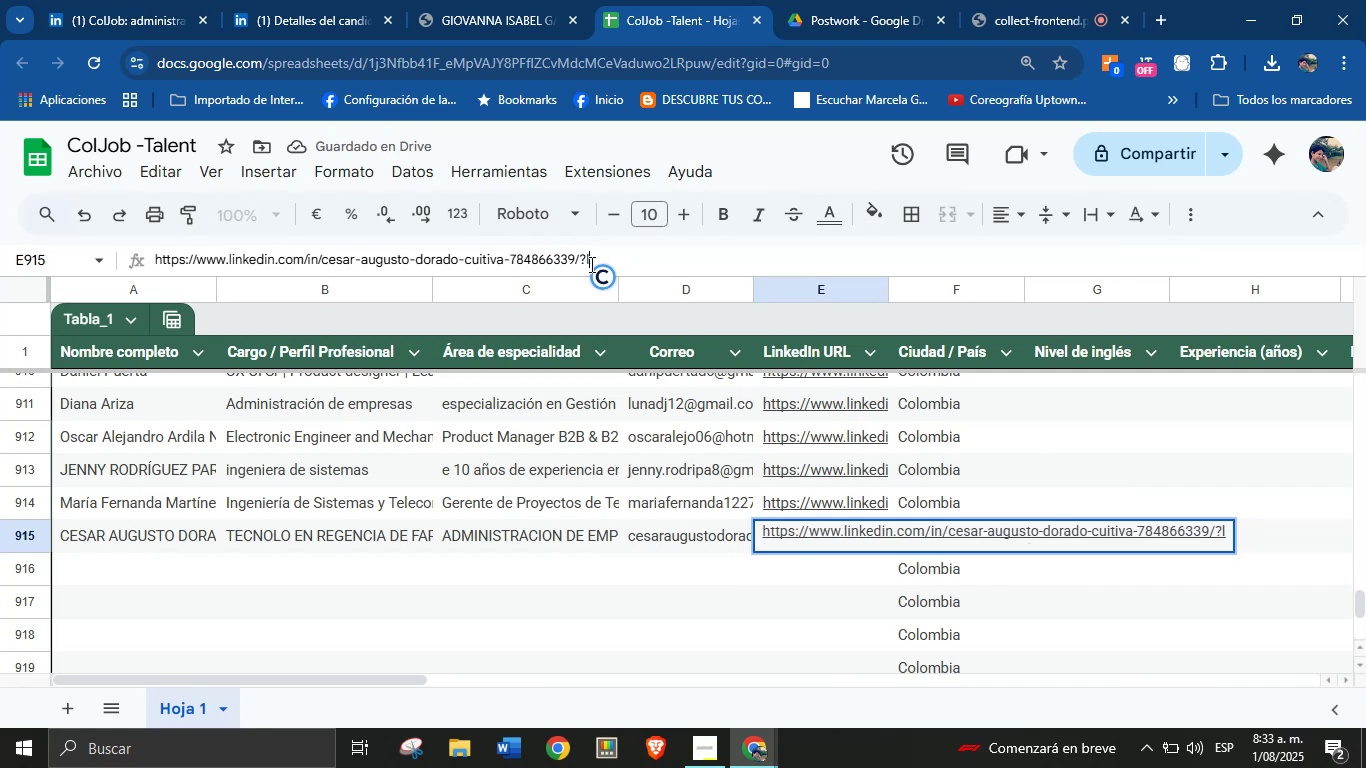 
key(Backspace)
 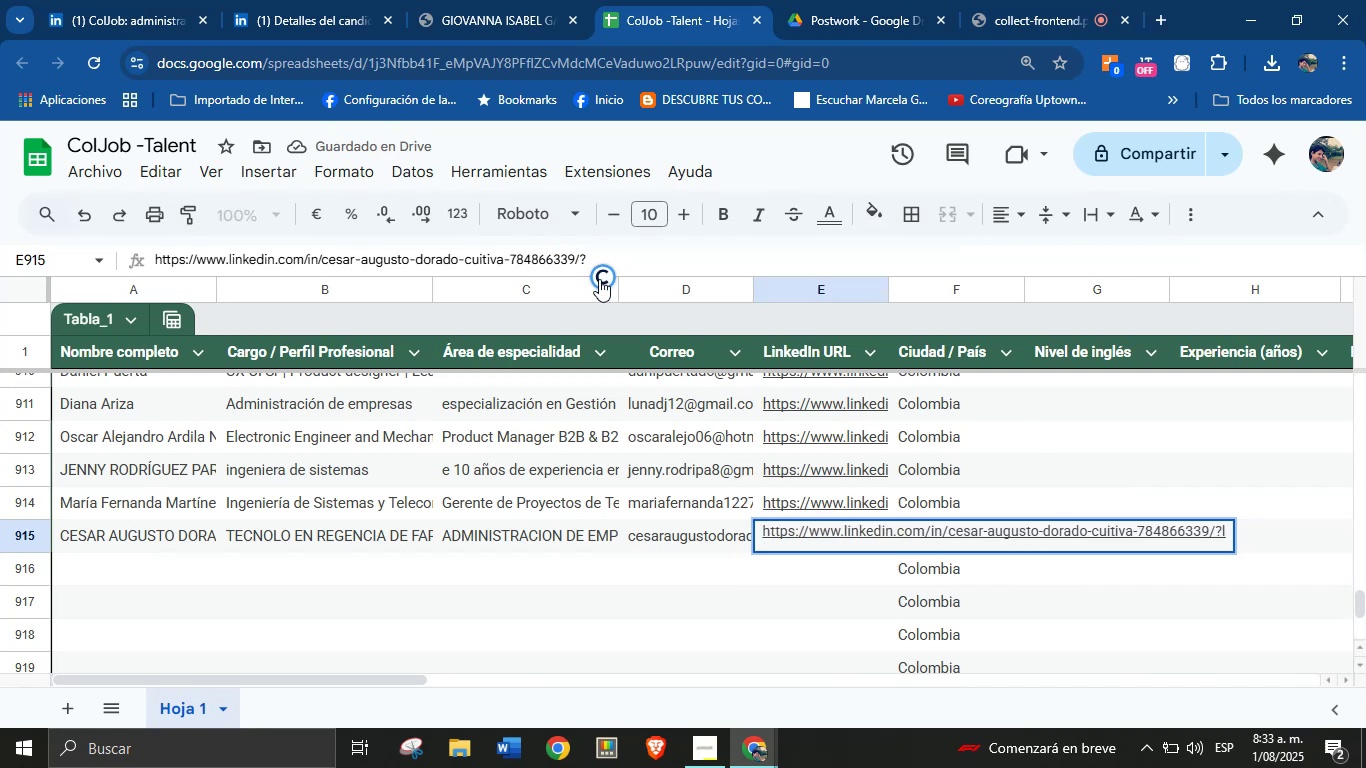 
key(Enter)
 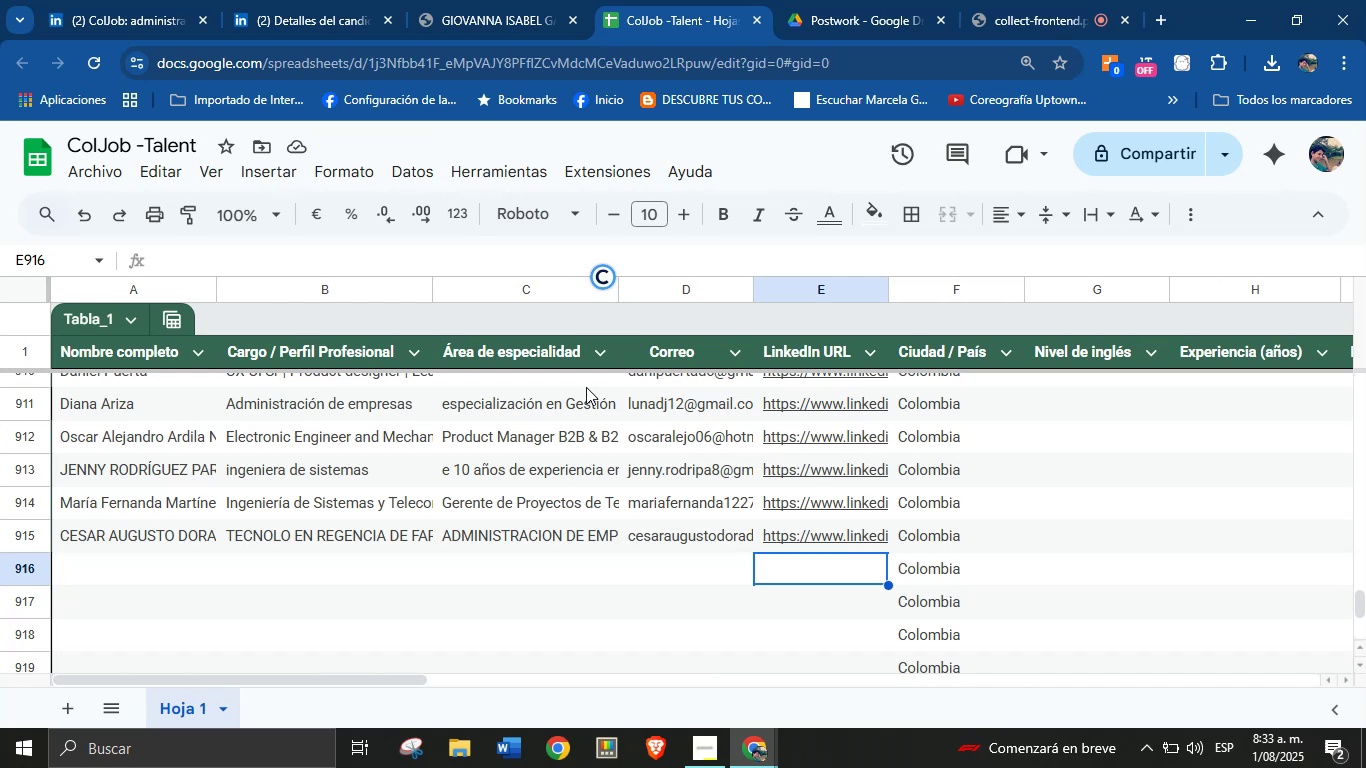 
wait(11.35)
 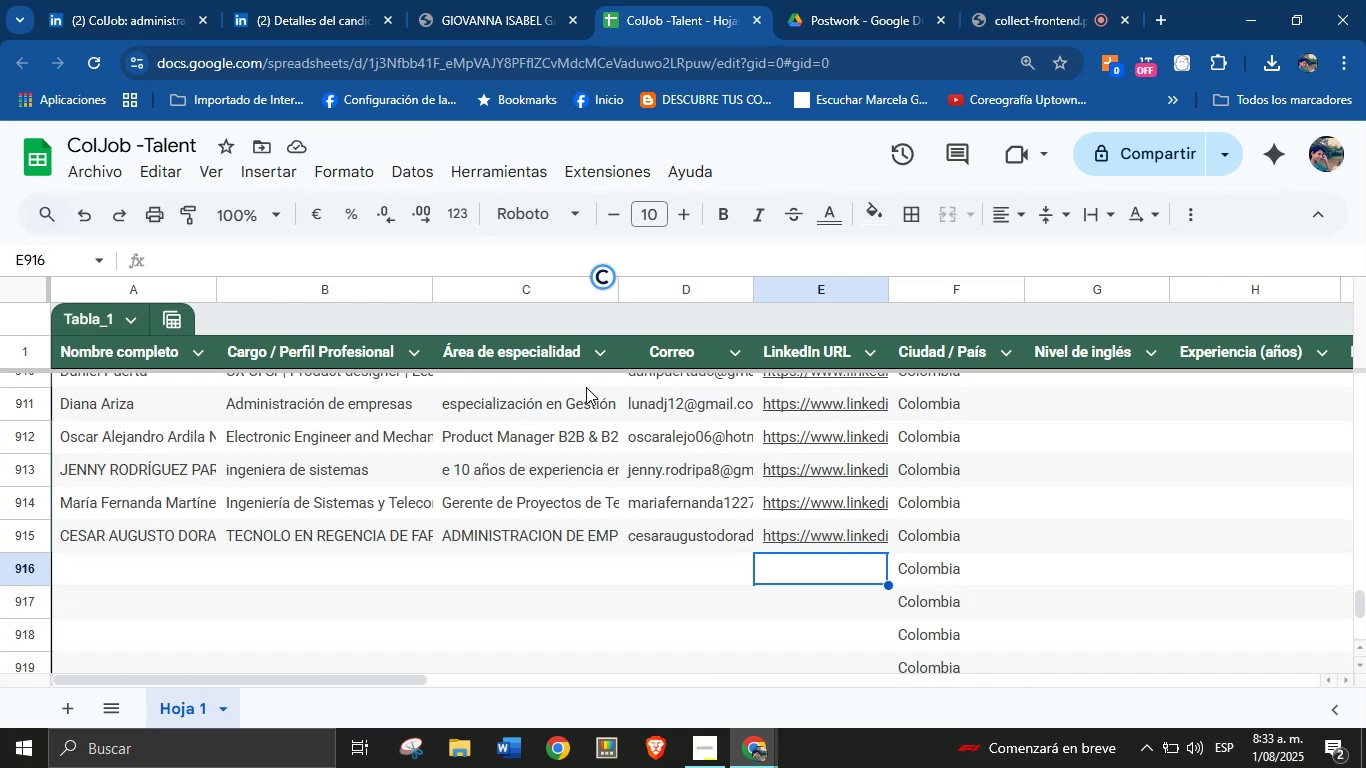 
left_click([488, 0])
 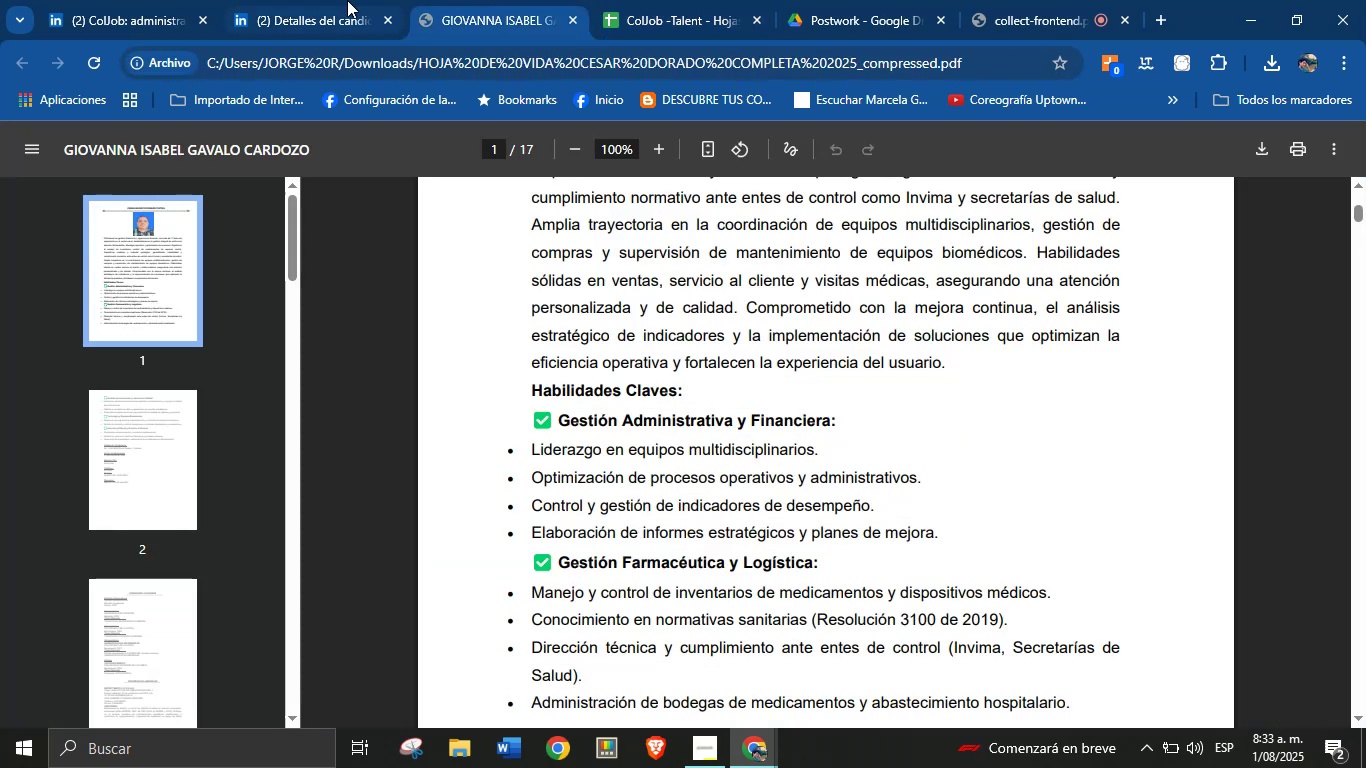 
left_click([324, 0])
 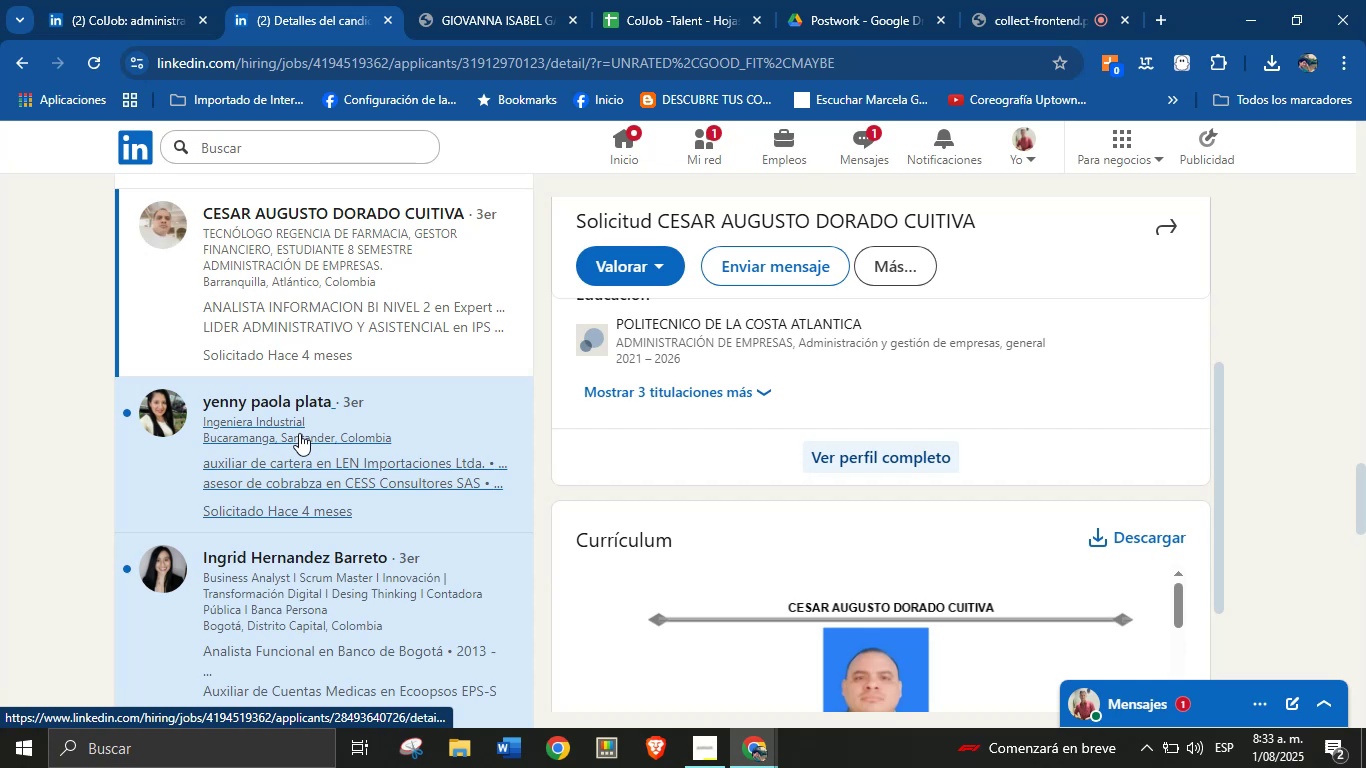 
left_click([299, 433])
 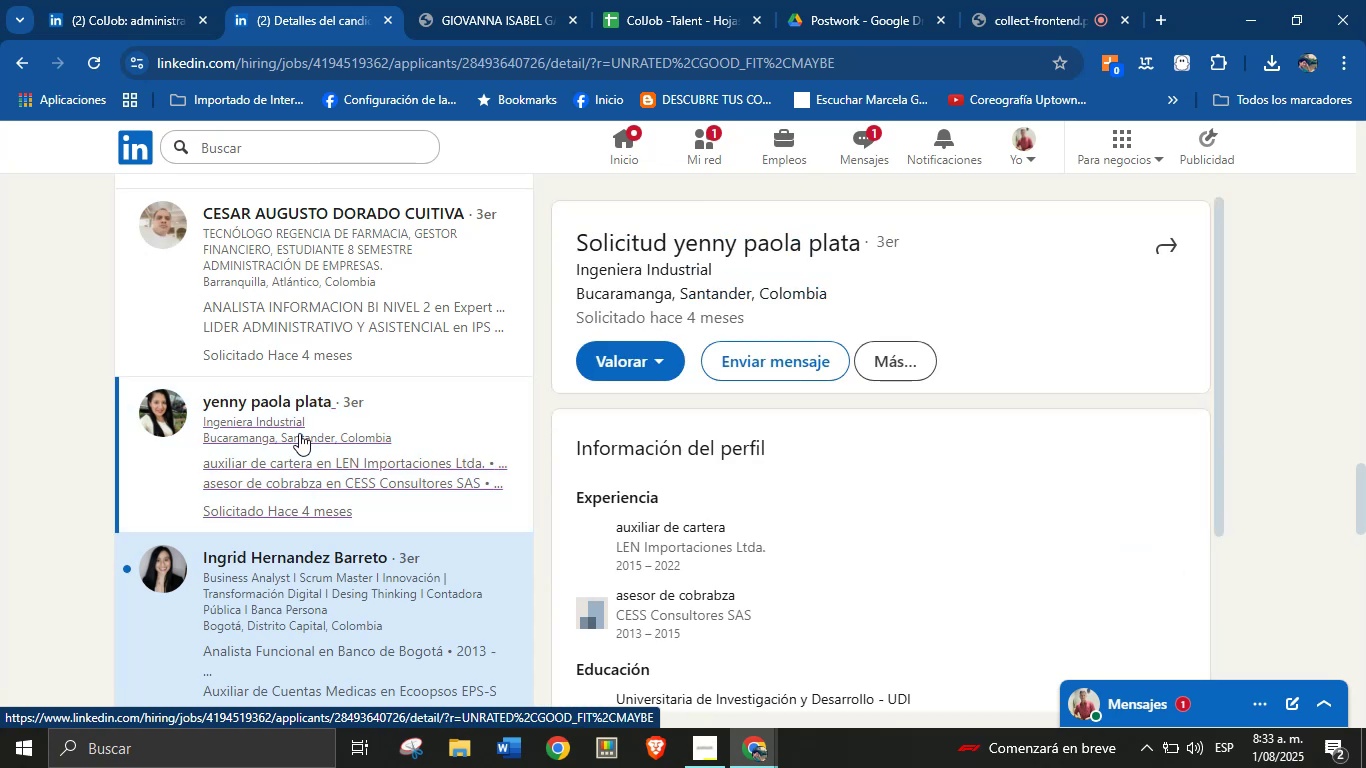 
mouse_move([530, 45])
 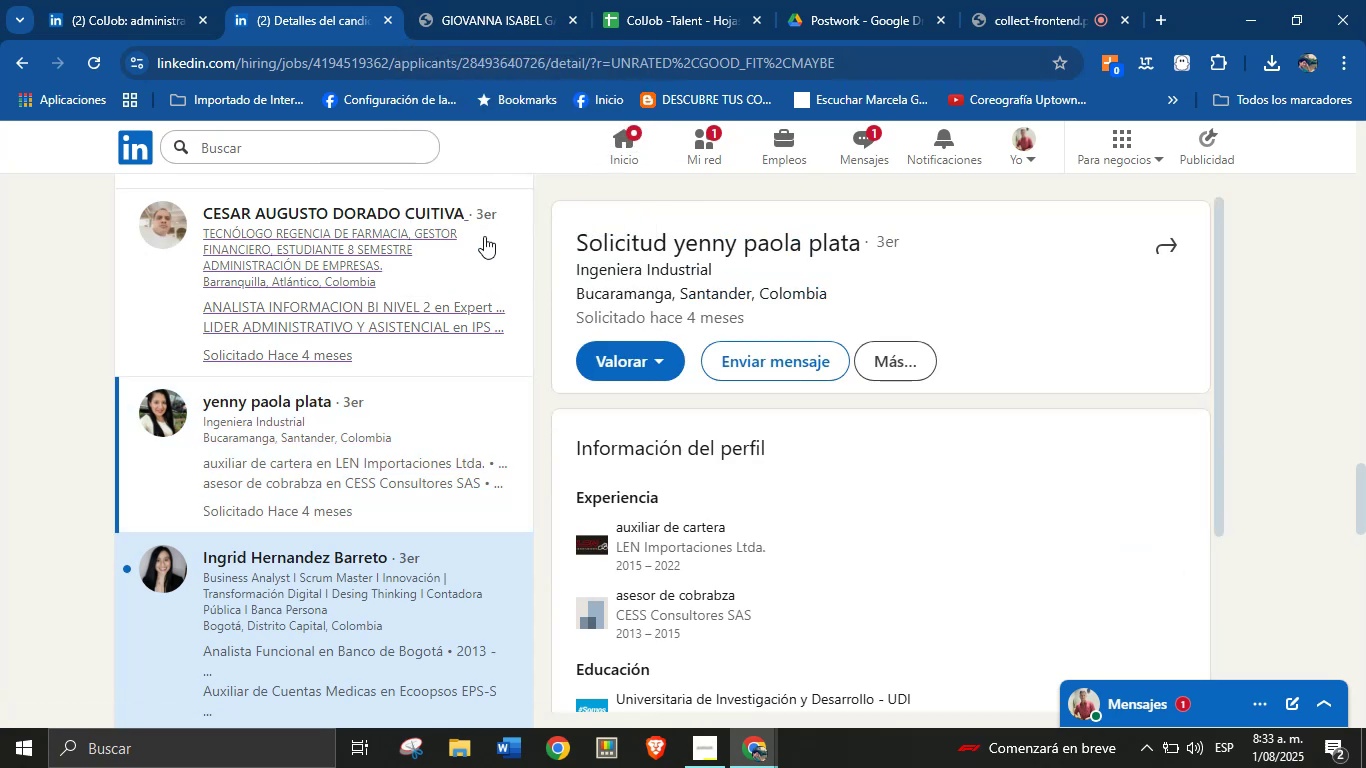 
scroll: coordinate [770, 438], scroll_direction: down, amount: 4.0
 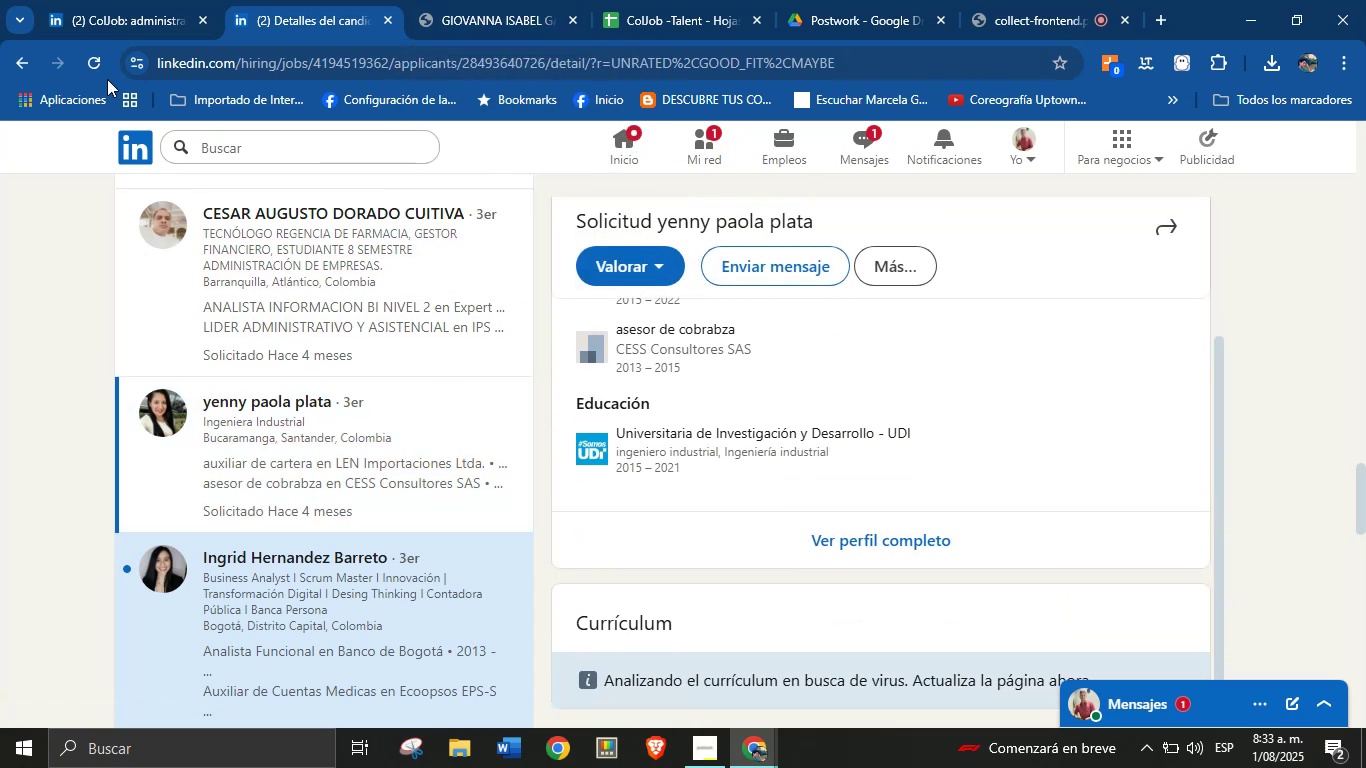 
left_click([104, 74])
 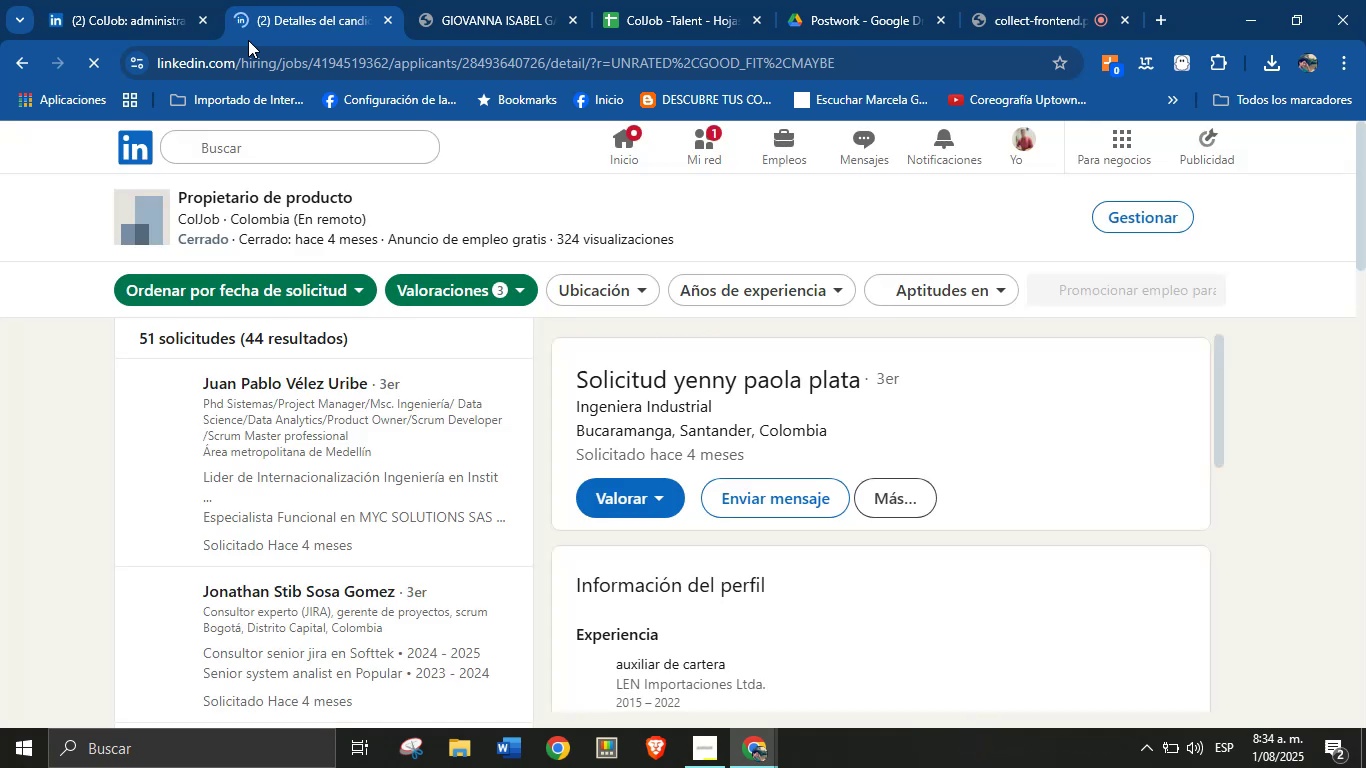 
wait(15.32)
 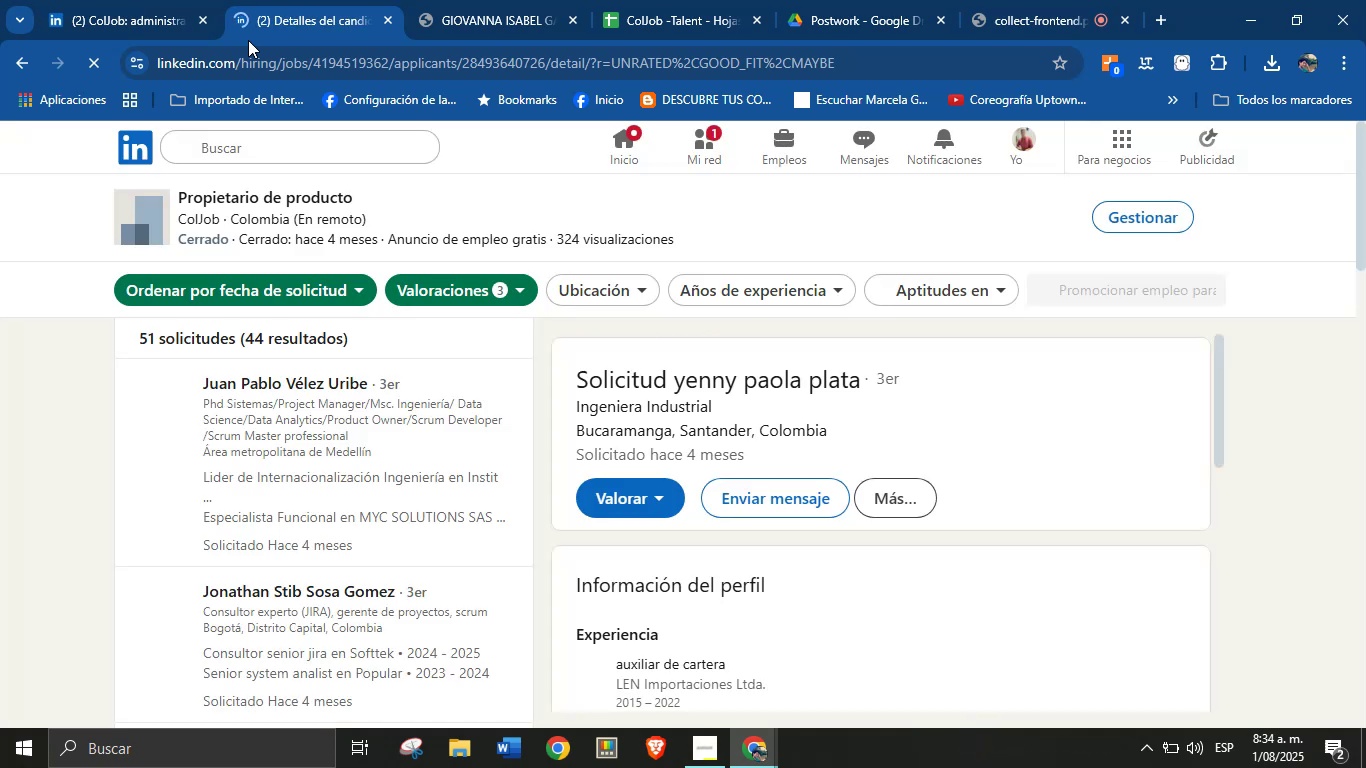 
scroll: coordinate [361, 514], scroll_direction: down, amount: 32.0
 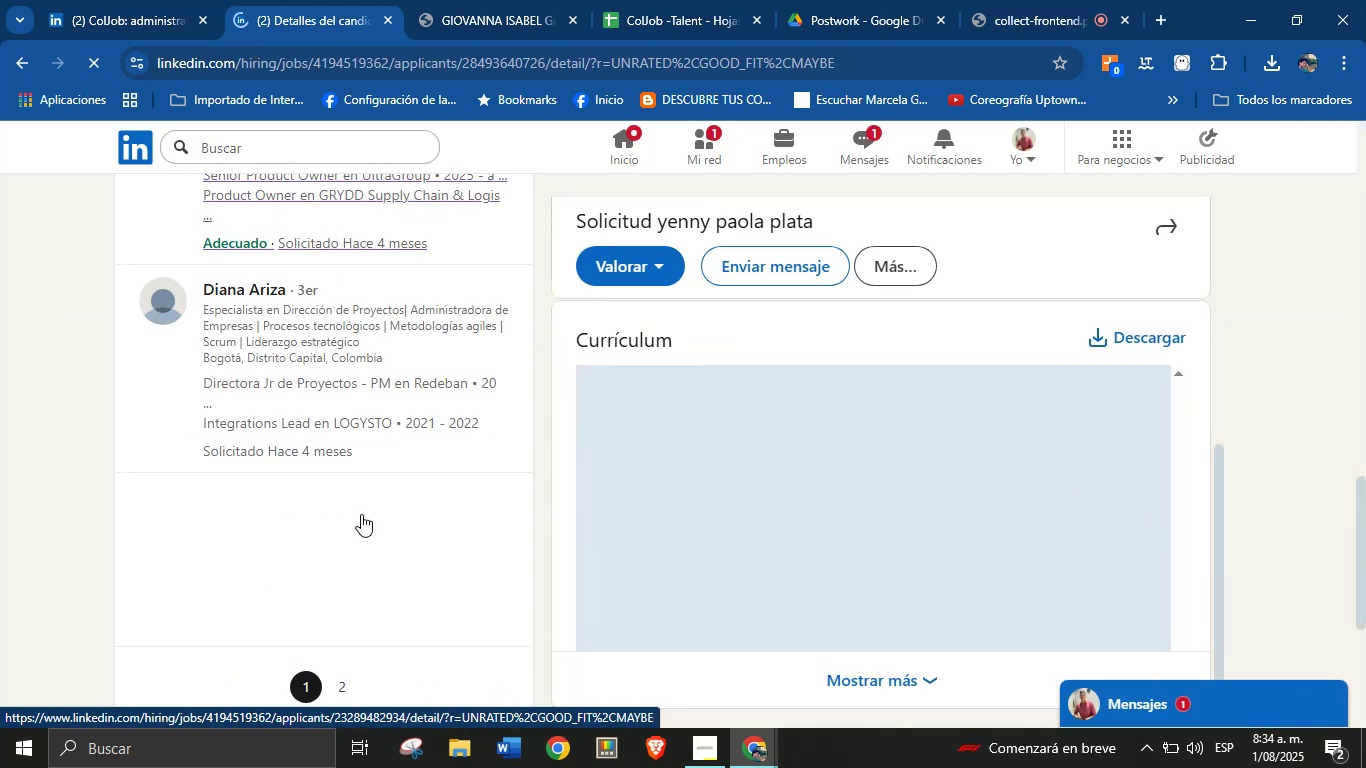 
scroll: coordinate [361, 514], scroll_direction: up, amount: 1.0
 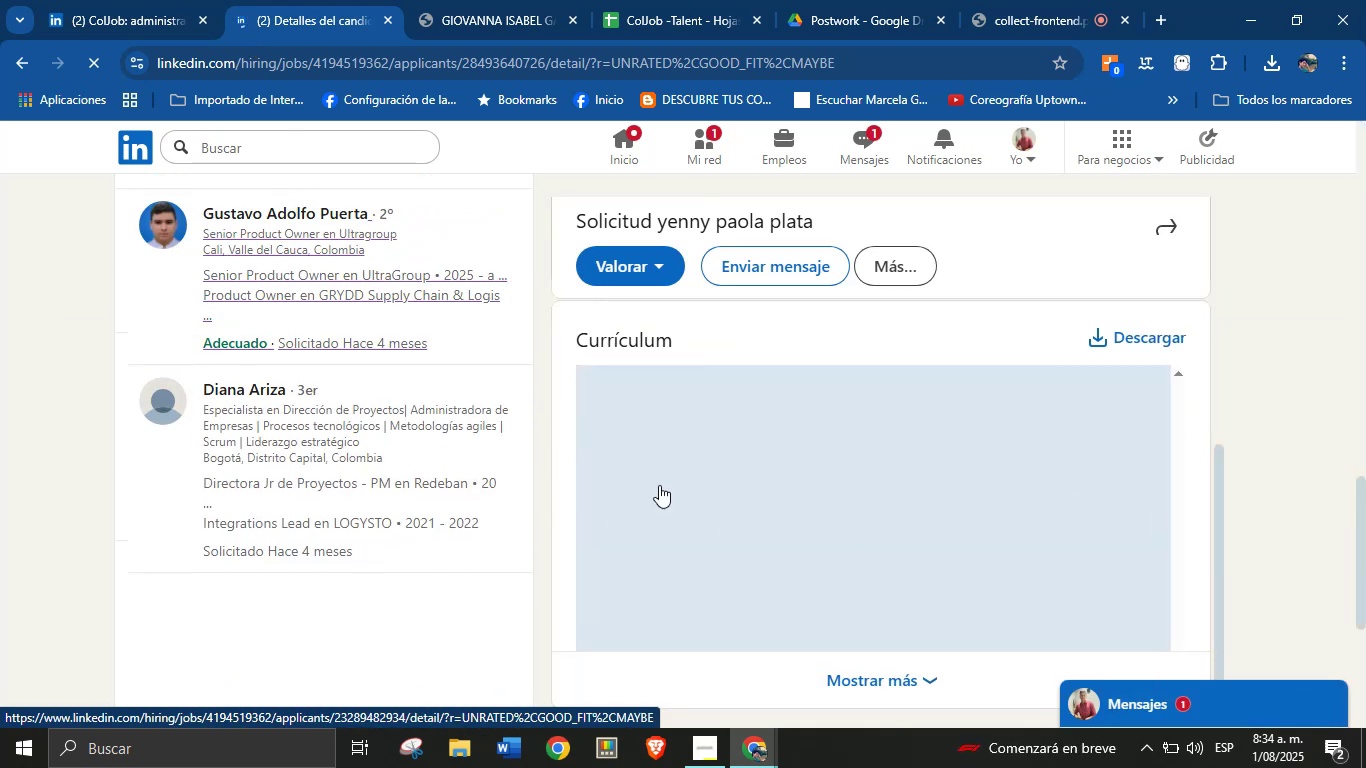 
scroll: coordinate [974, 485], scroll_direction: none, amount: 0.0
 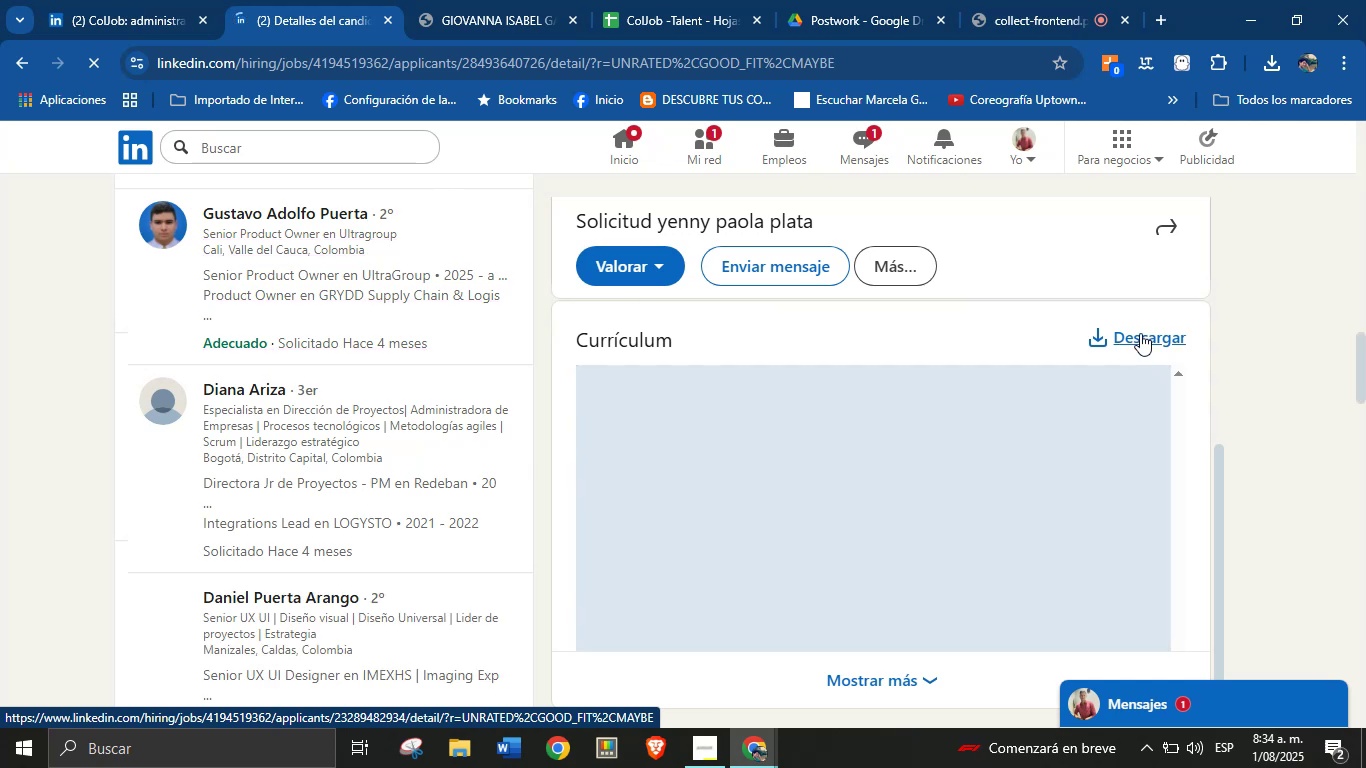 
left_click([1140, 333])
 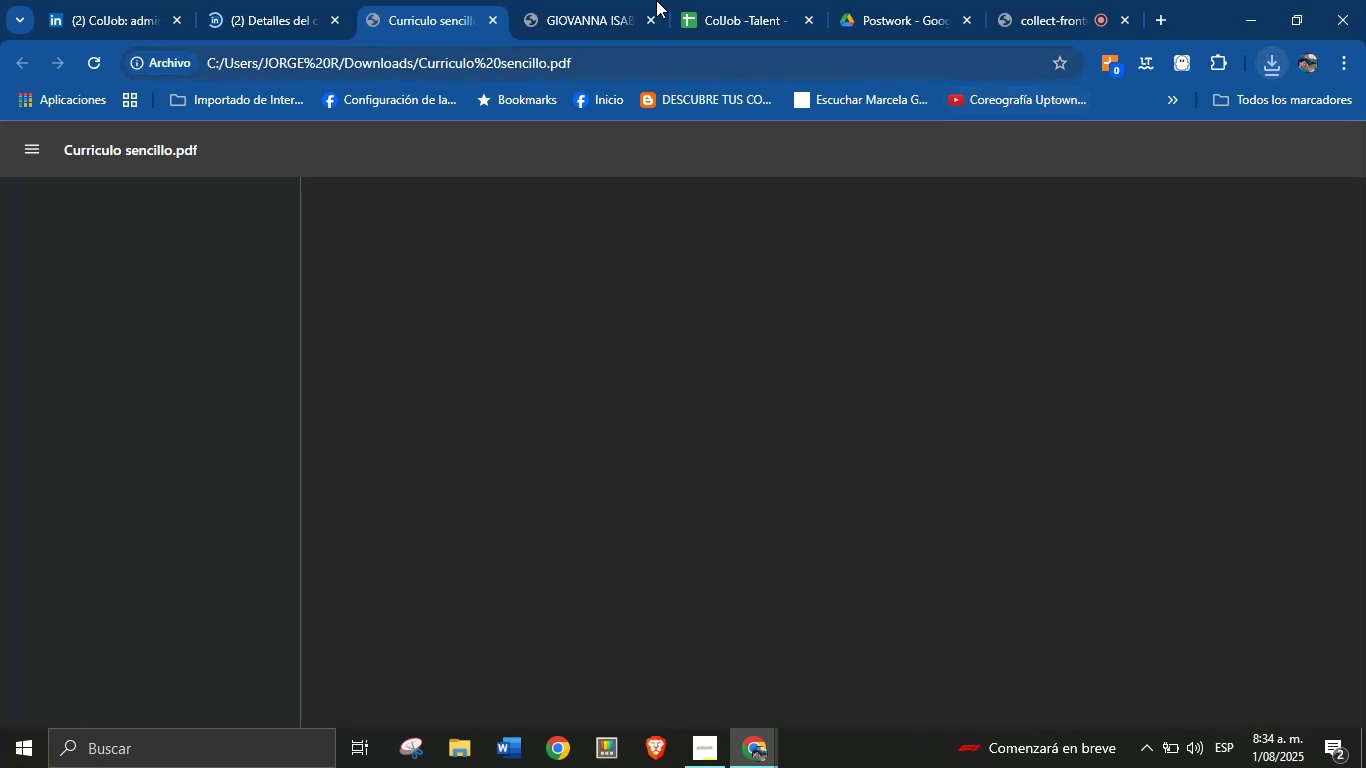 
left_click([554, 0])
 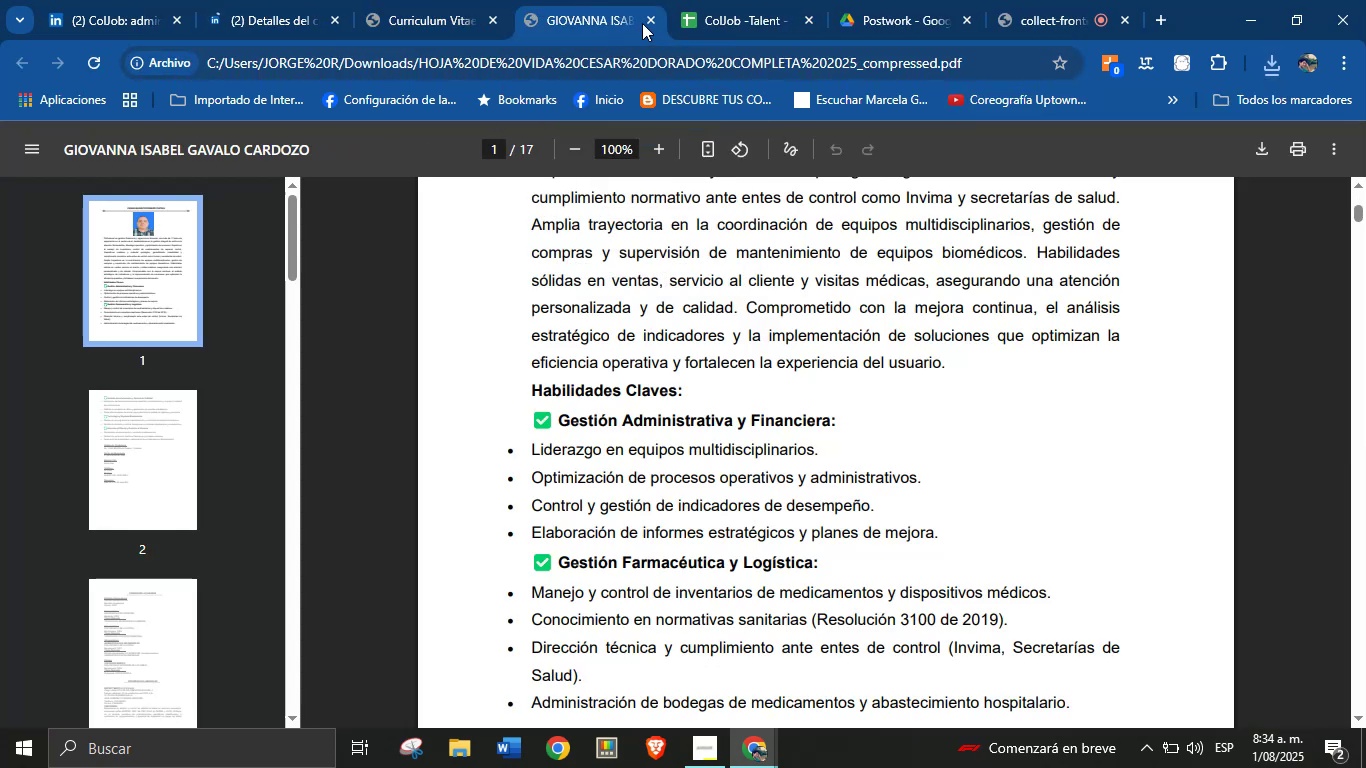 
left_click([648, 23])
 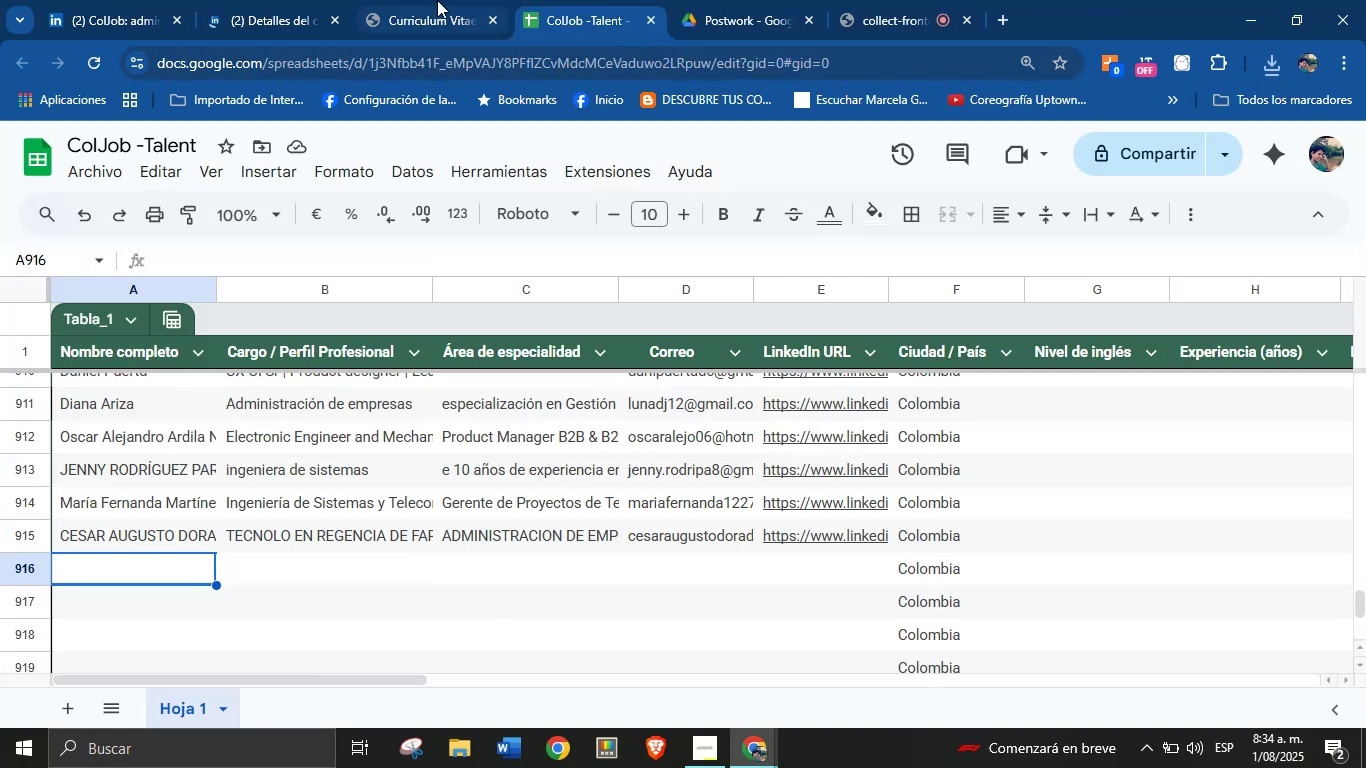 
left_click([435, 0])
 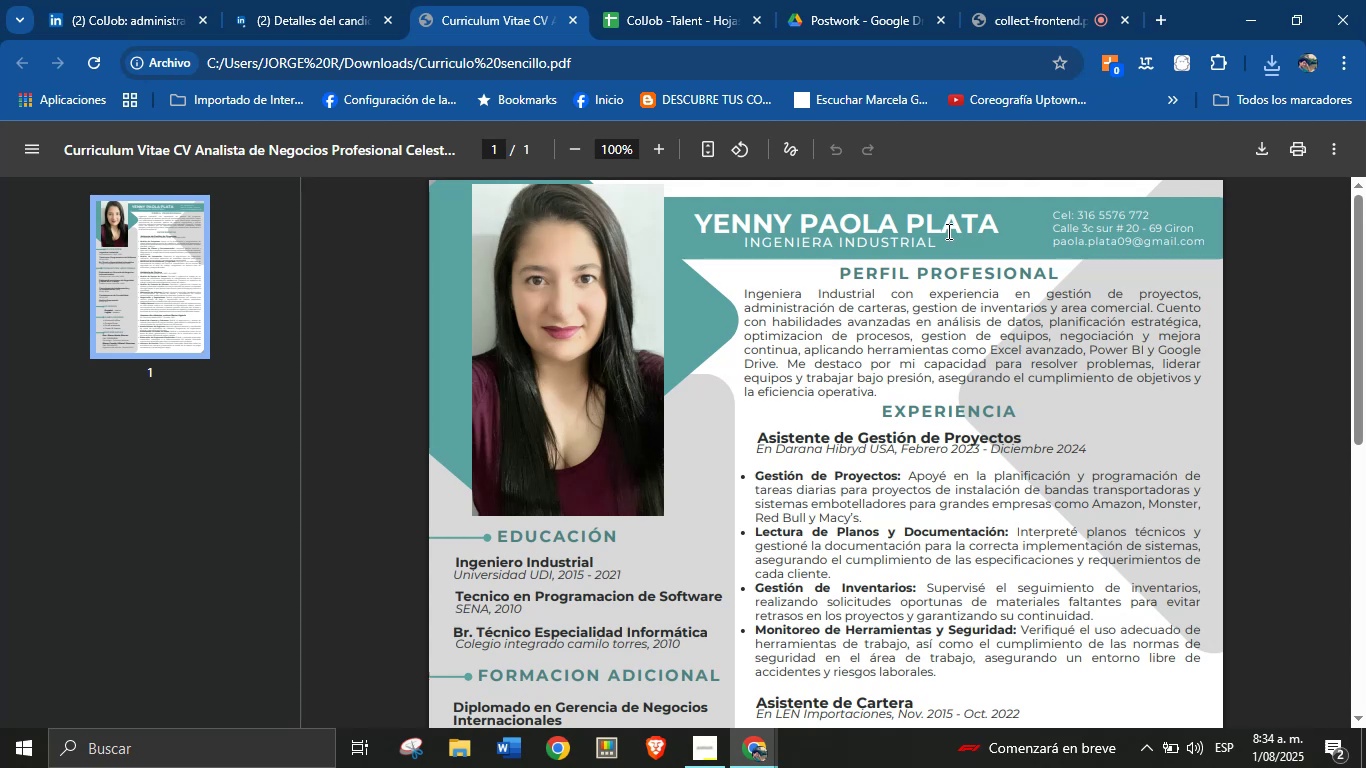 
left_click_drag(start_coordinate=[998, 217], to_coordinate=[697, 217])
 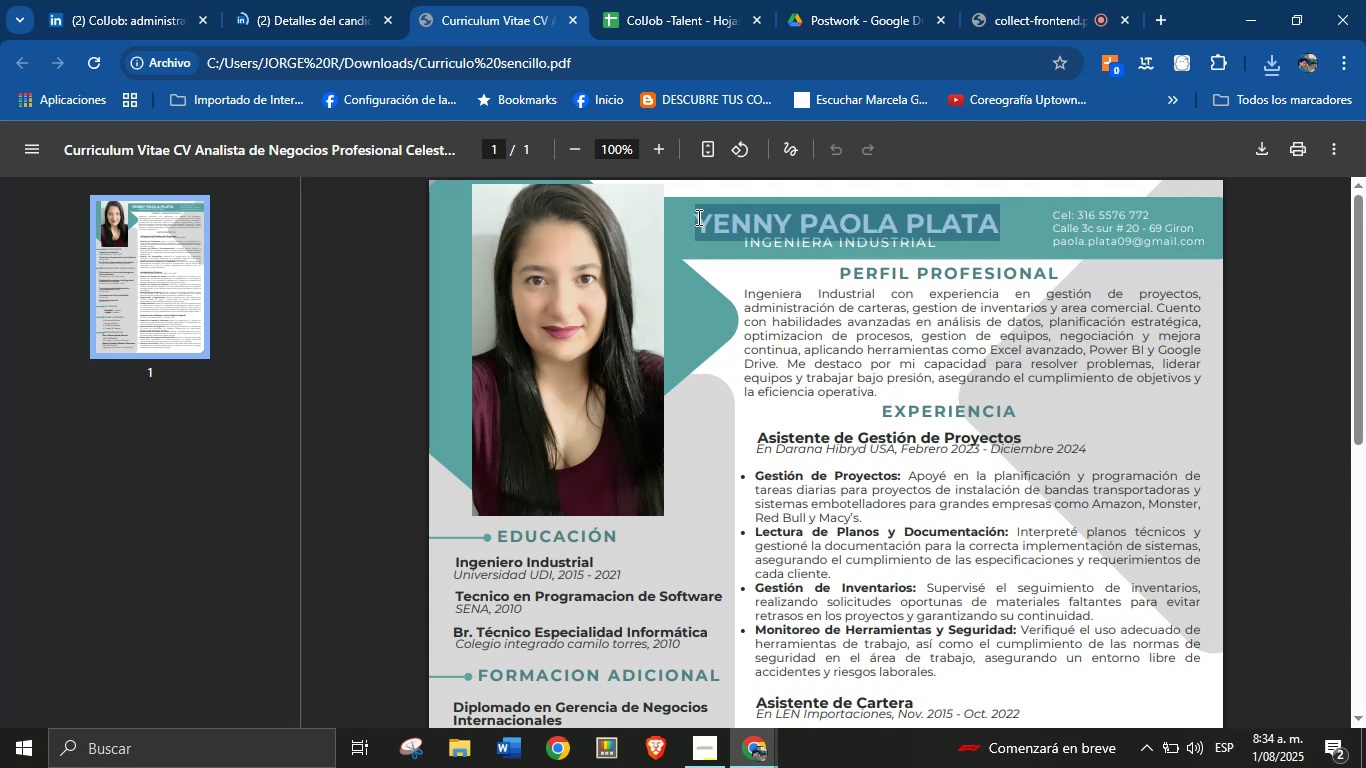 
key(Control+C)
 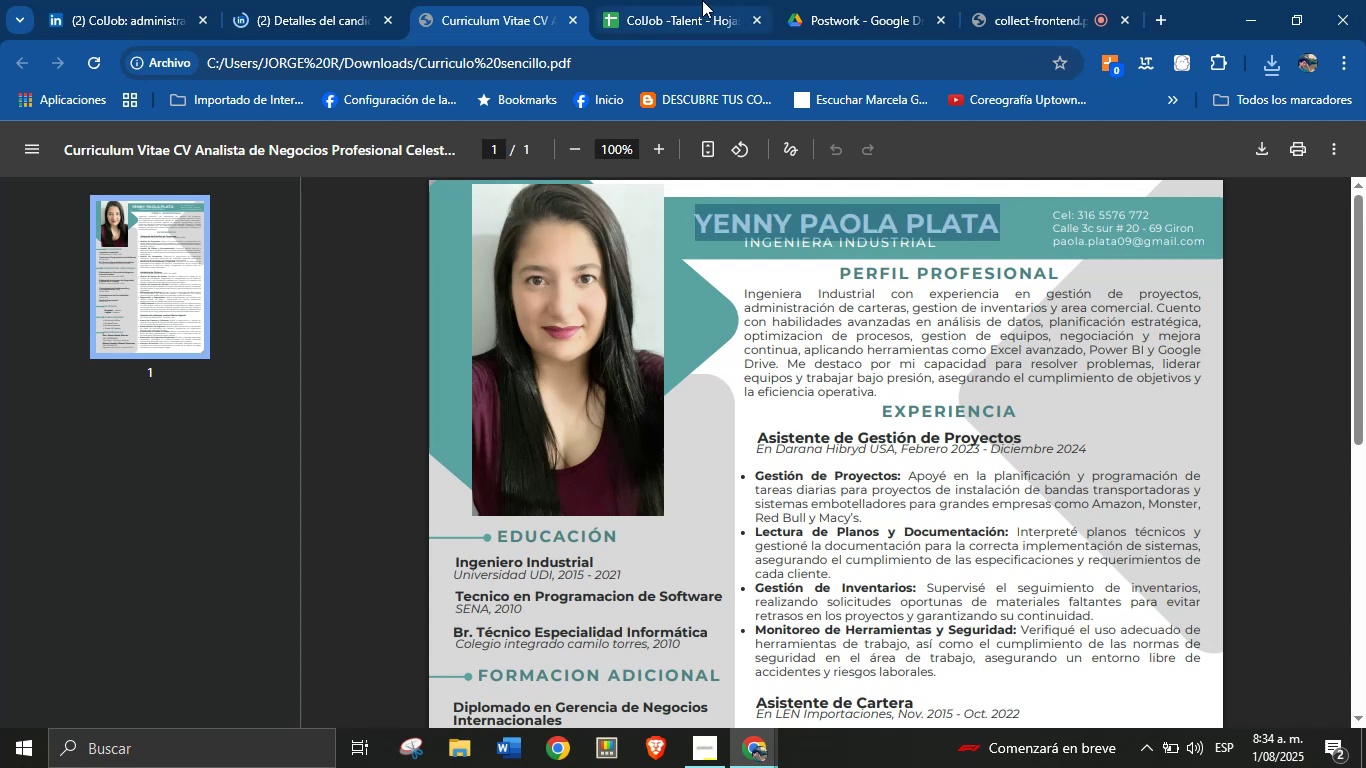 
left_click([702, 0])
 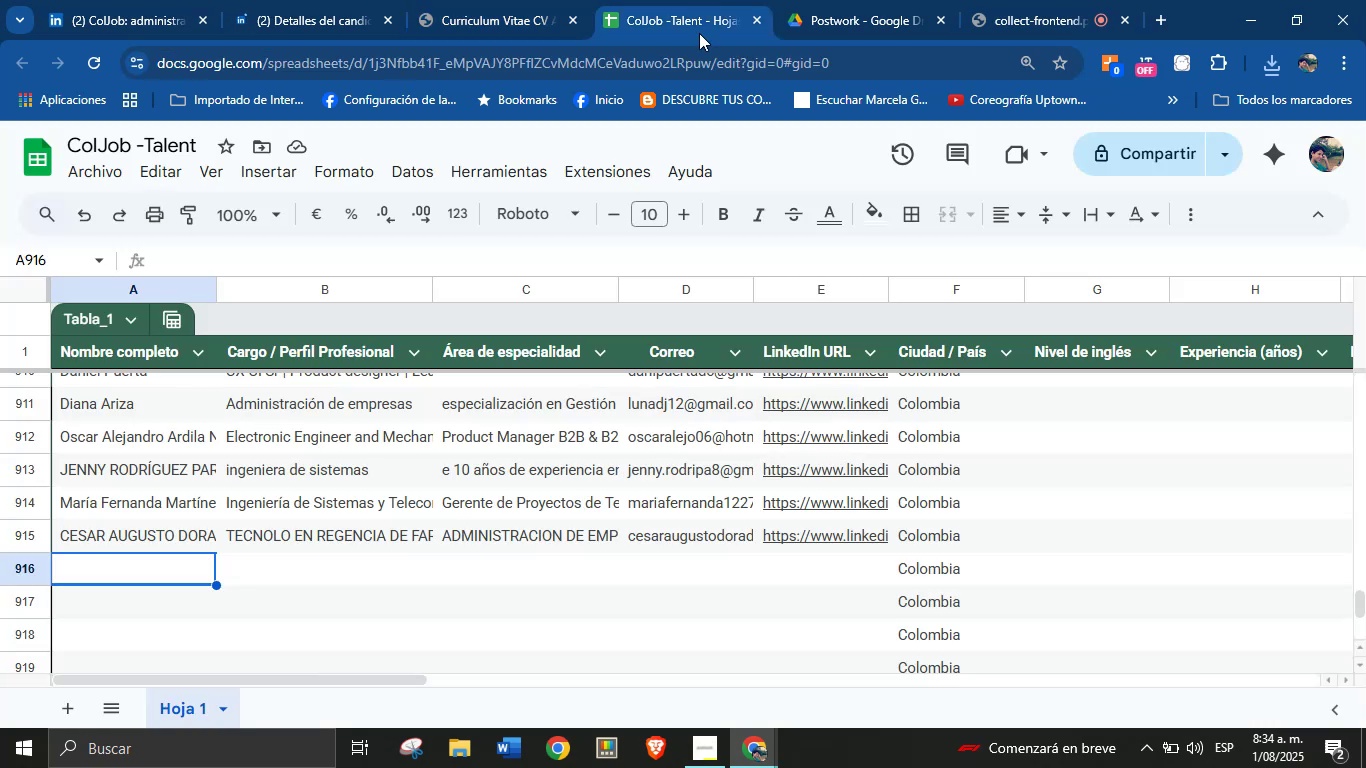 
key(Control+V)
 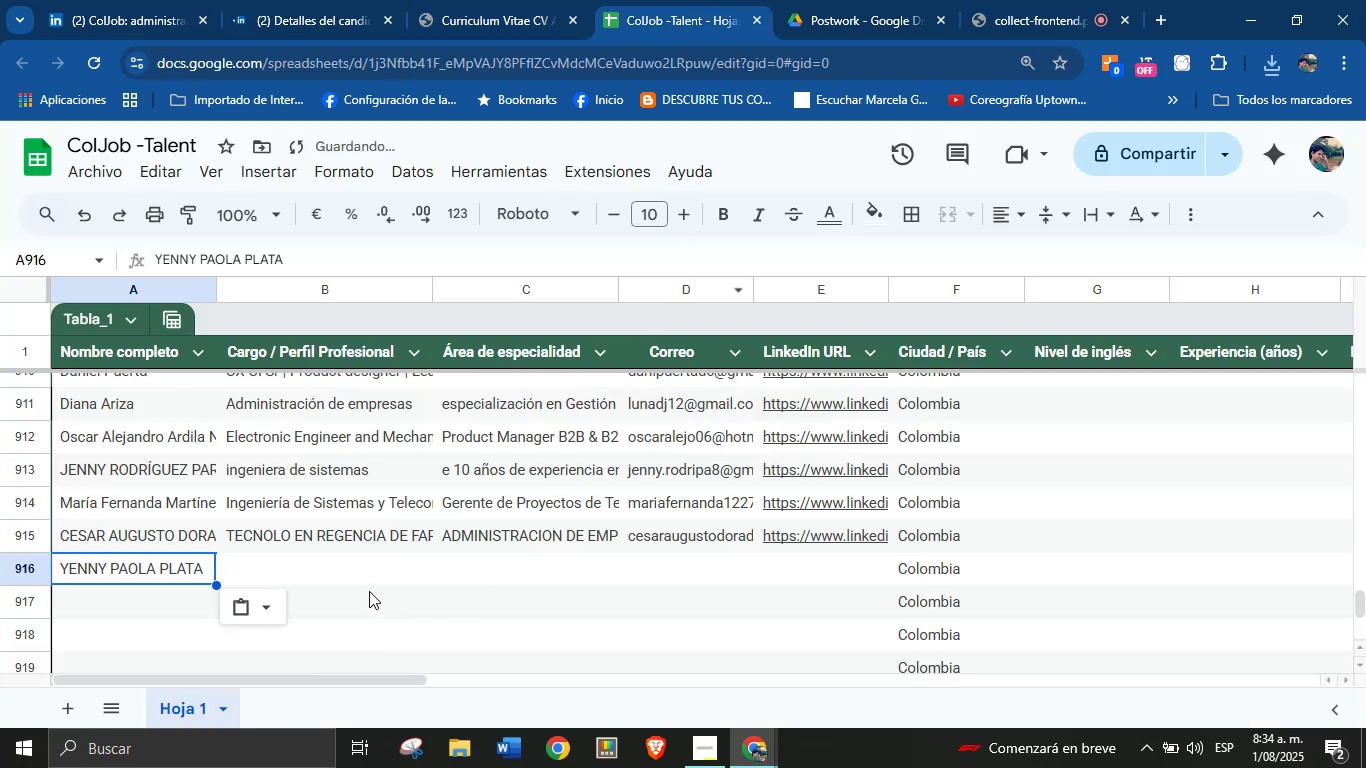 
left_click([364, 576])
 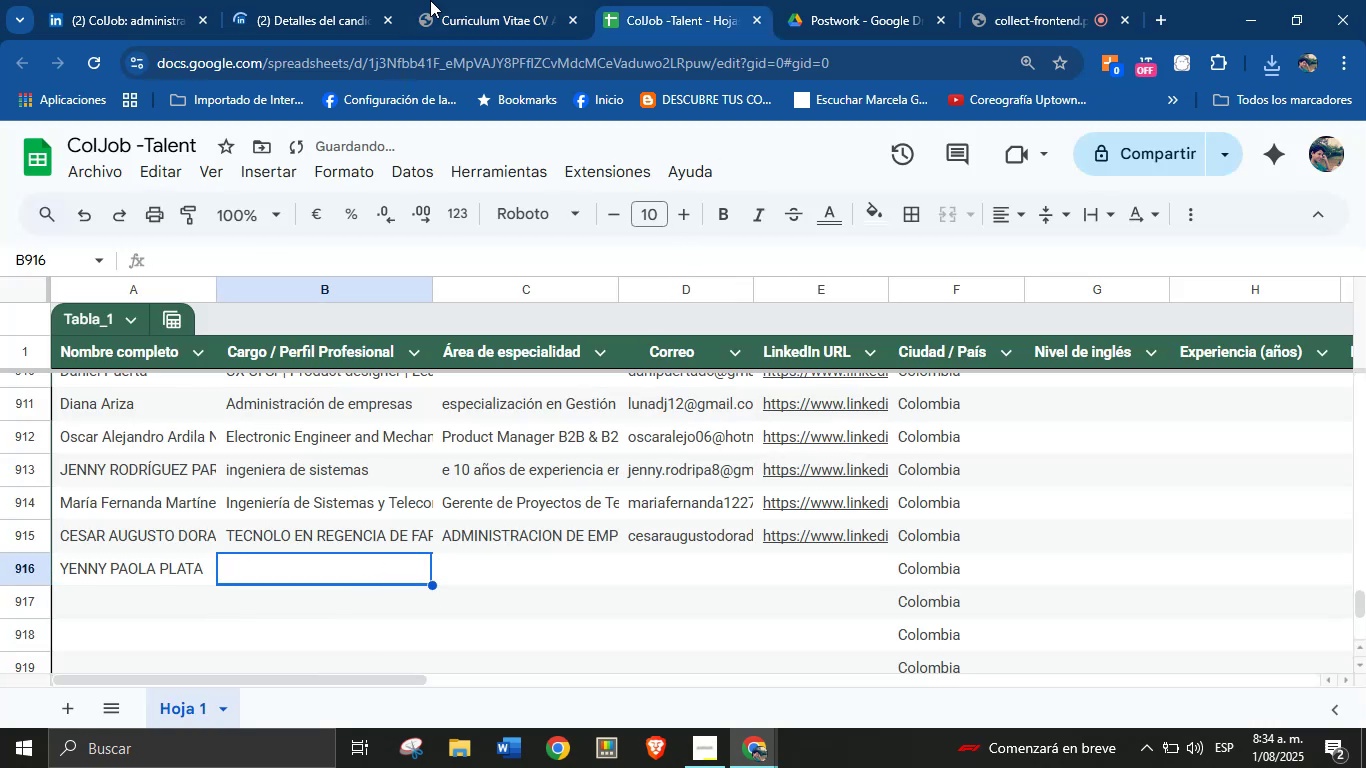 
left_click([456, 0])
 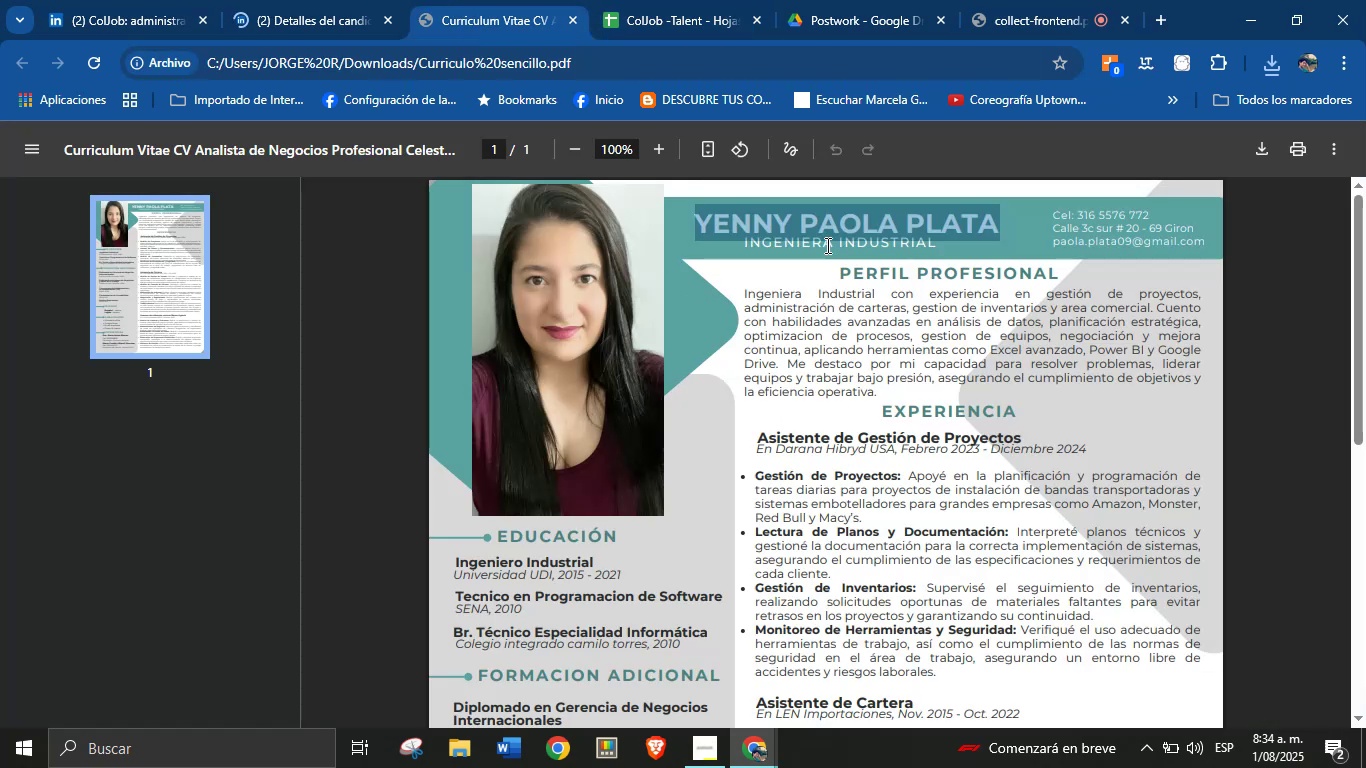 
double_click([827, 244])
 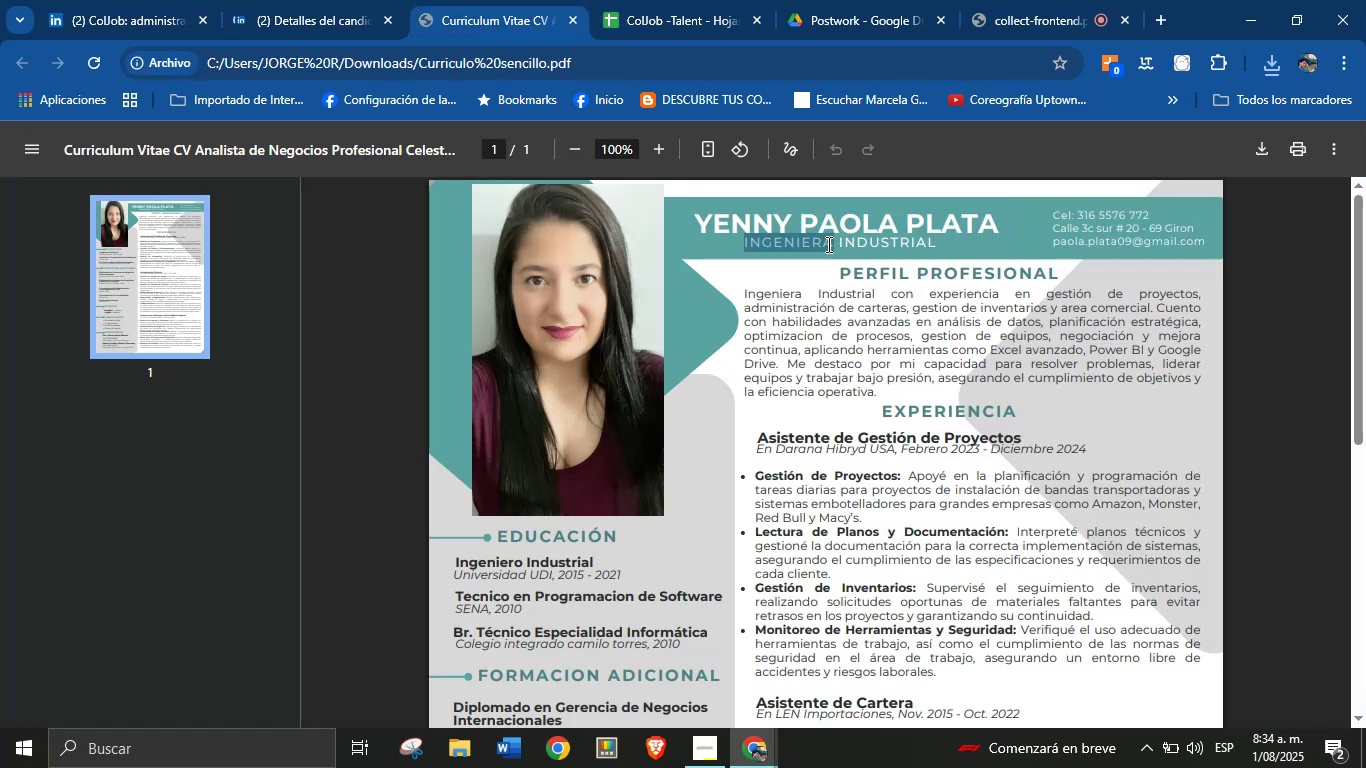 
triple_click([827, 244])
 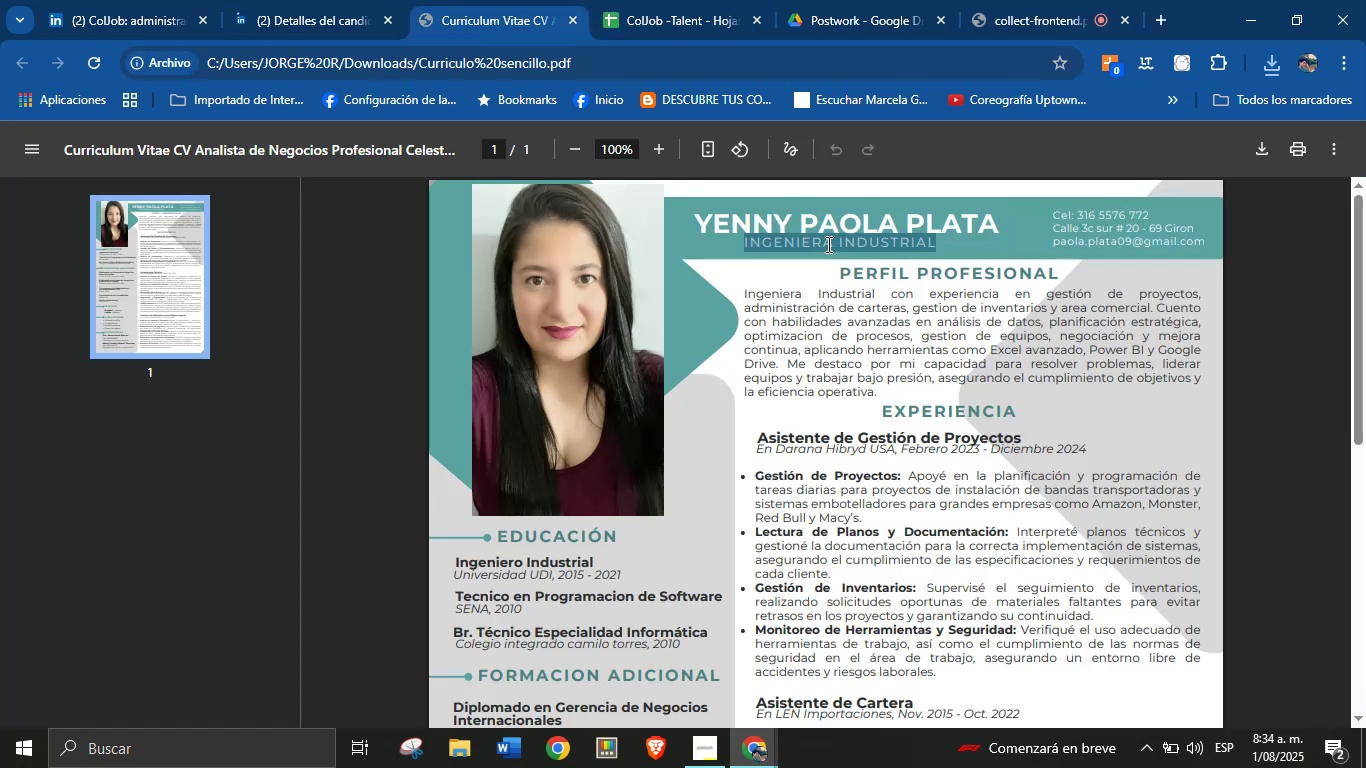 
key(Control+C)
 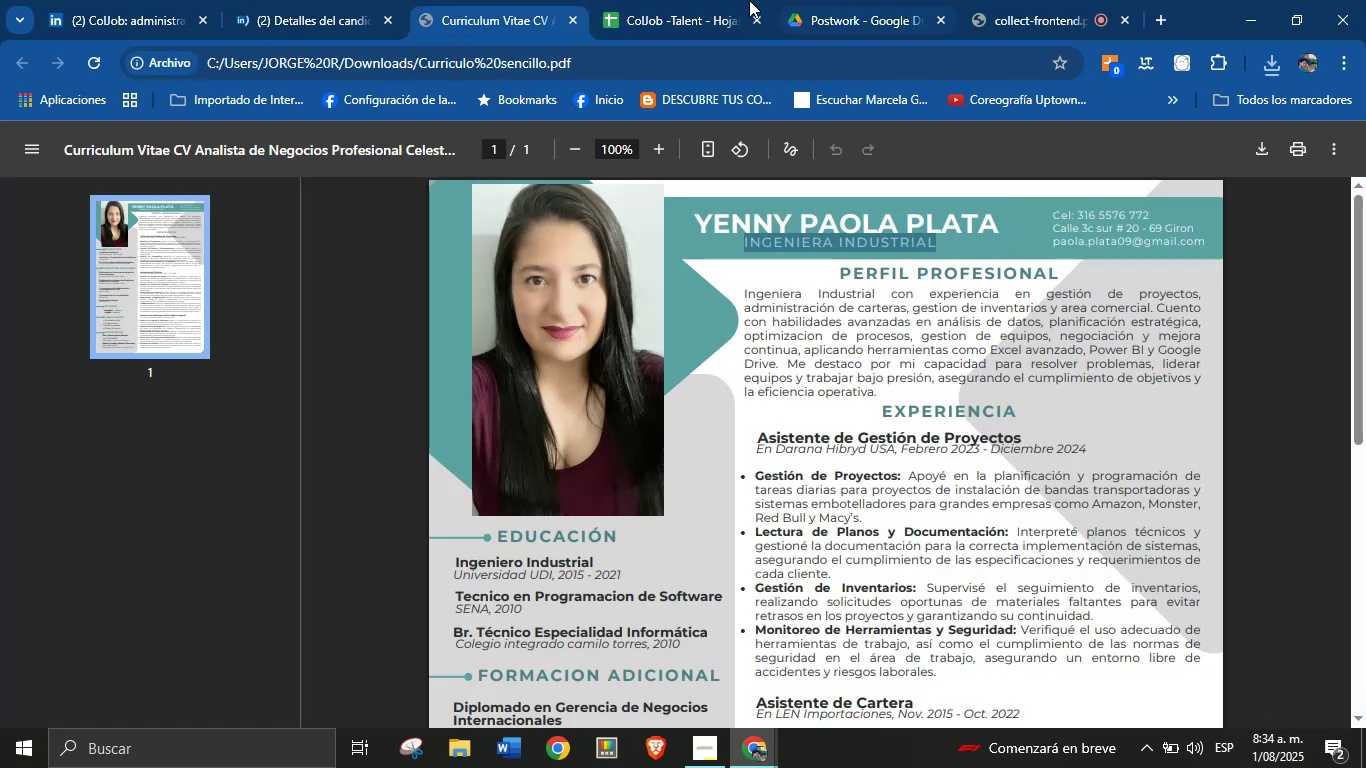 
left_click([704, 0])
 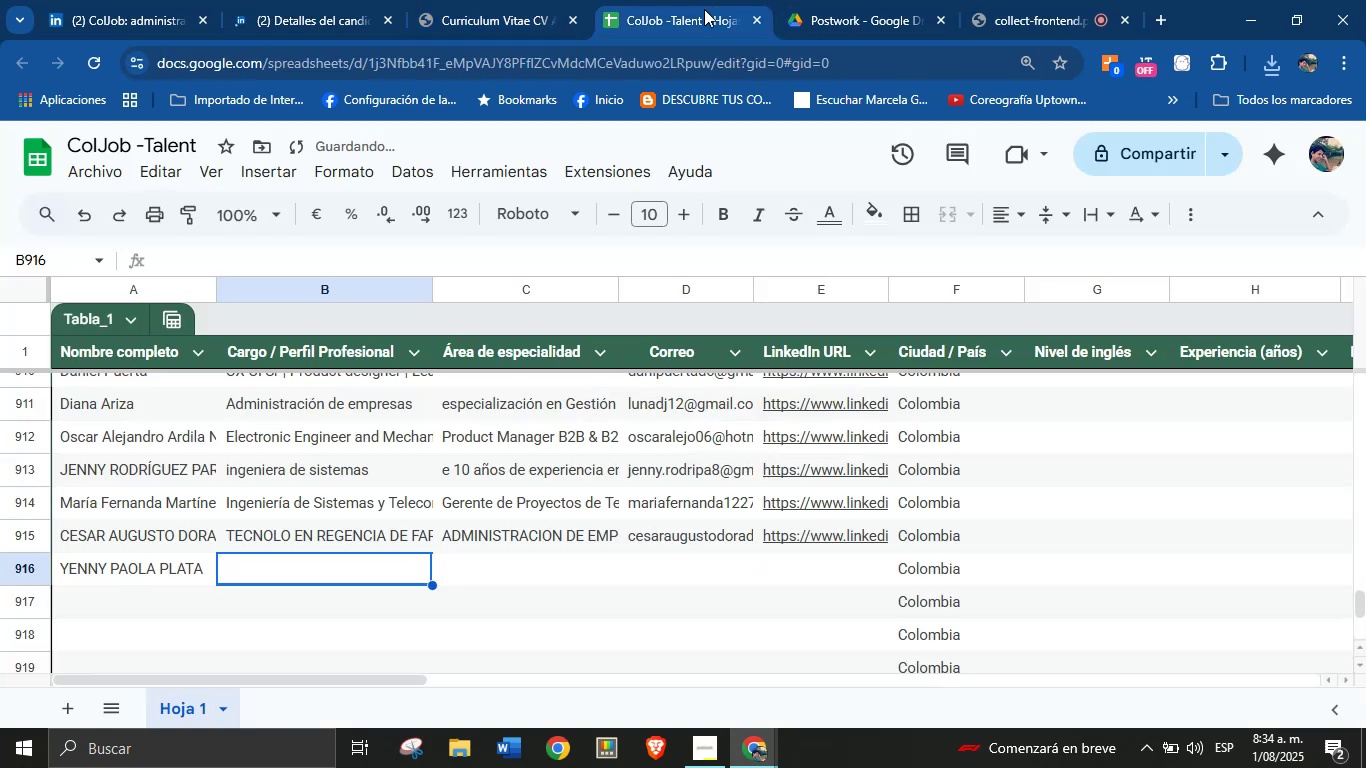 
key(Control+V)
 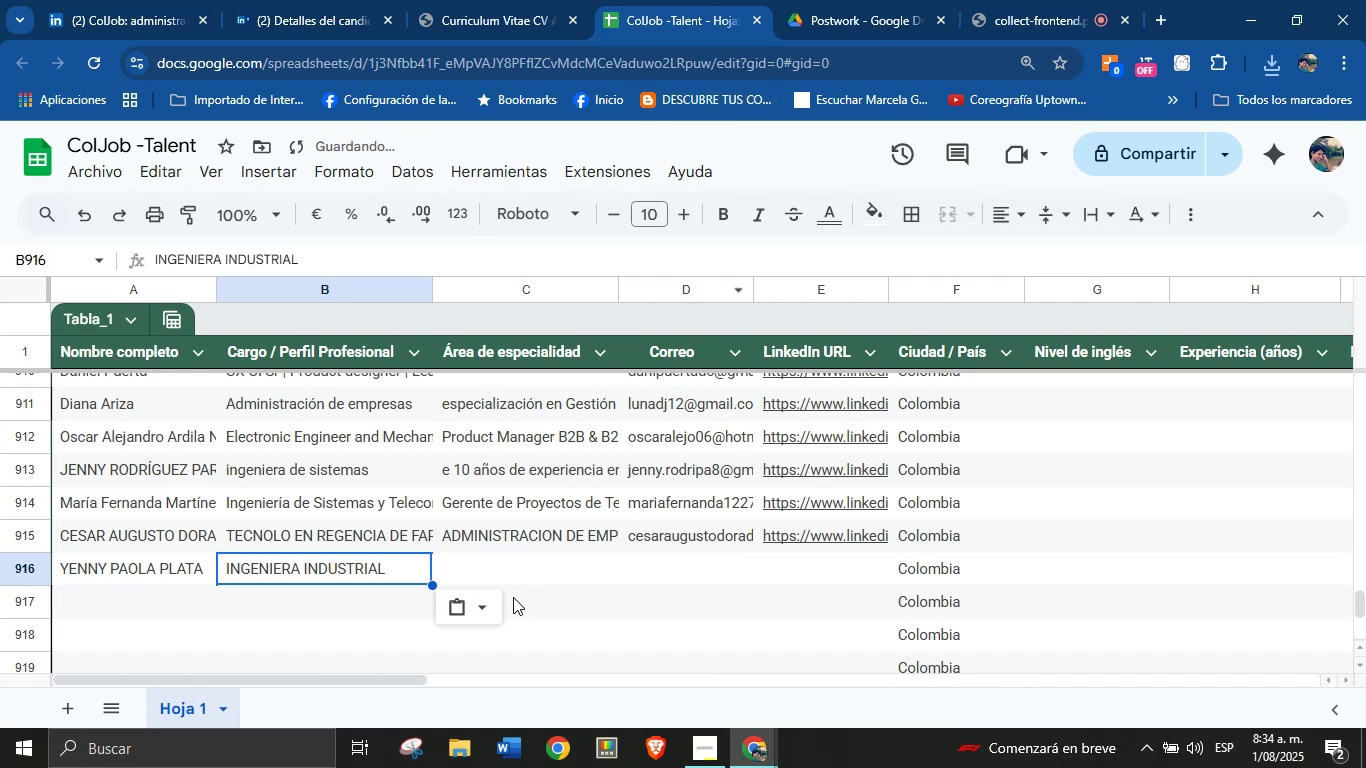 
left_click([526, 572])
 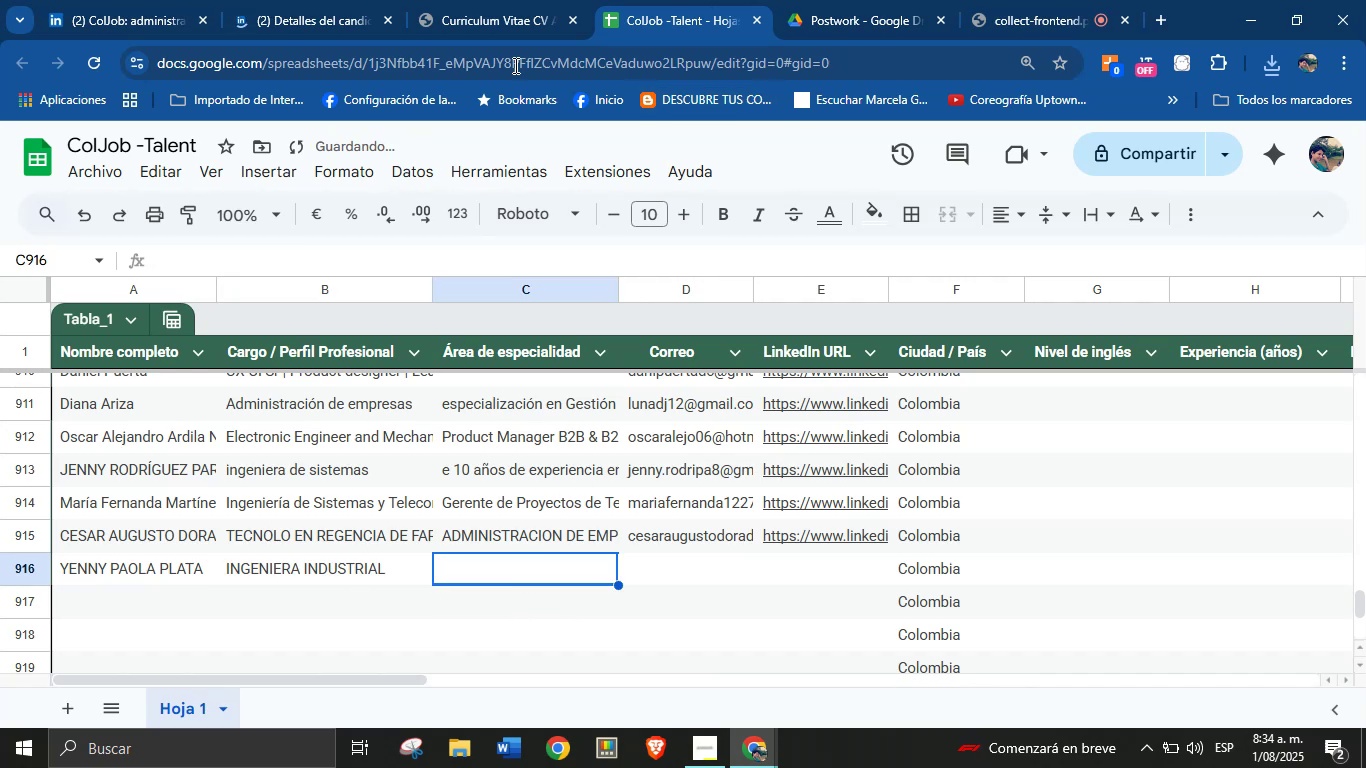 
left_click([509, 0])
 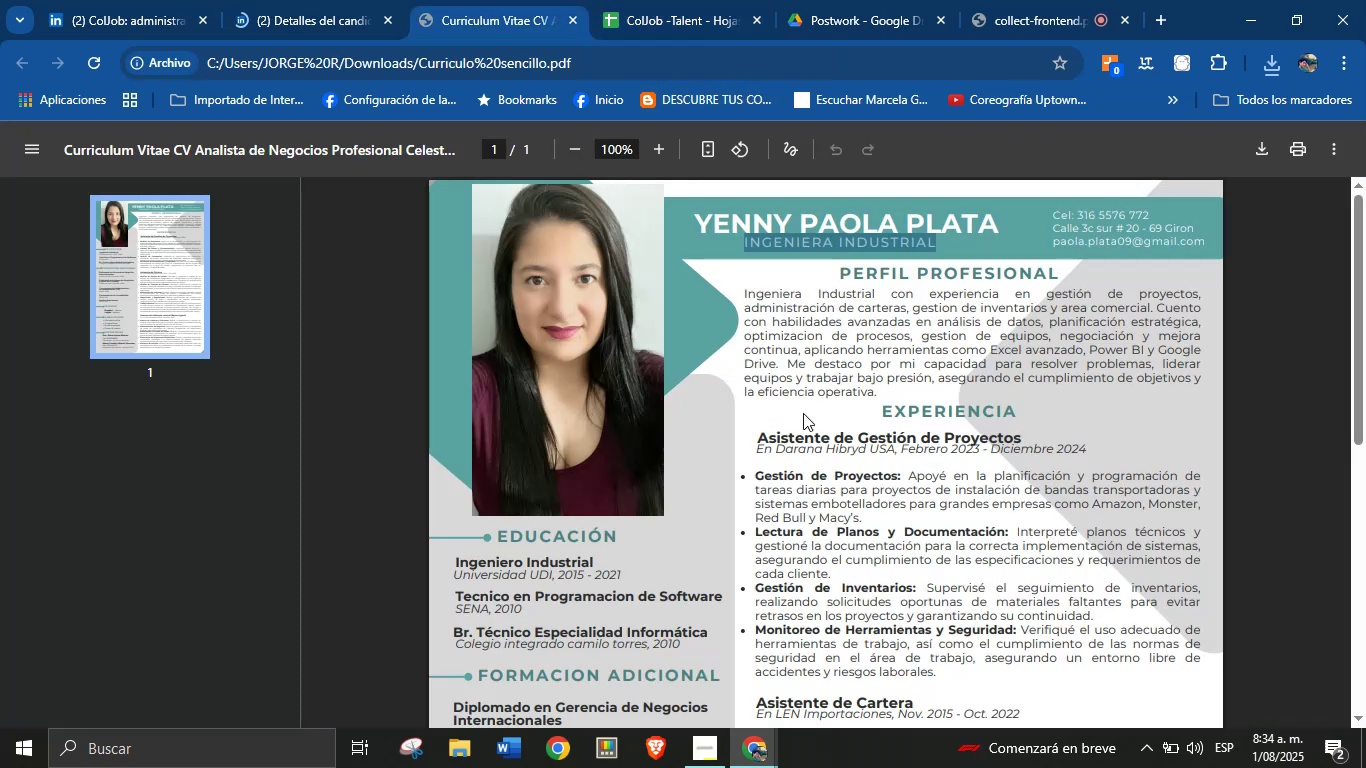 
left_click([881, 375])
 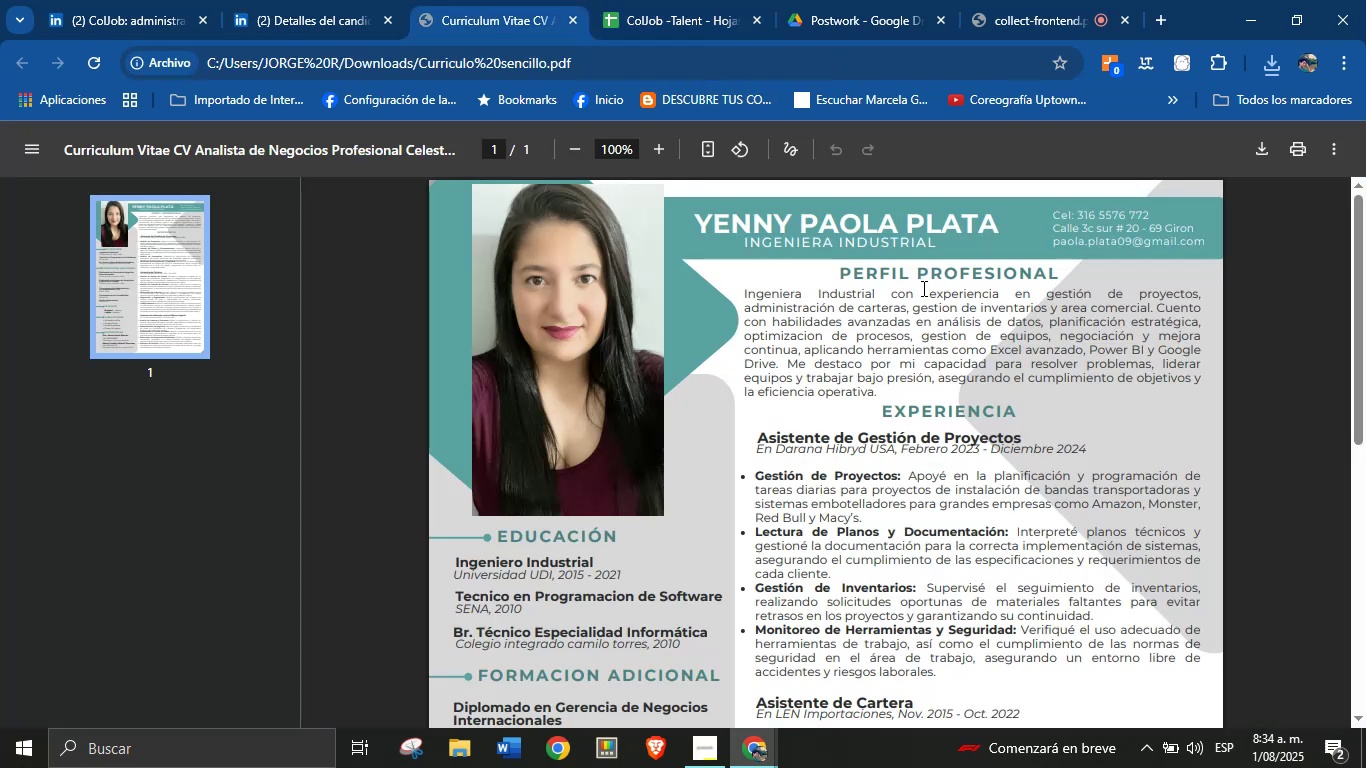 
left_click_drag(start_coordinate=[926, 288], to_coordinate=[777, 367])
 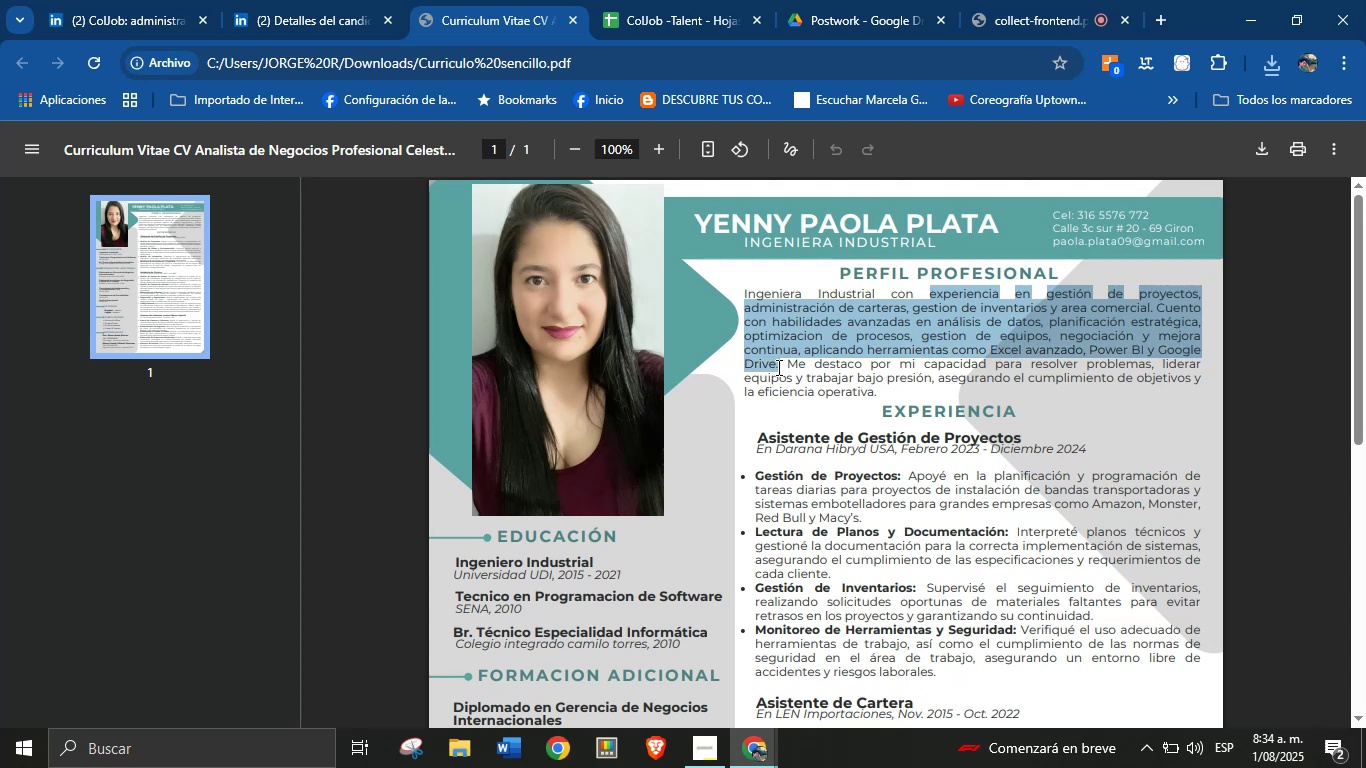 
key(Control+C)
 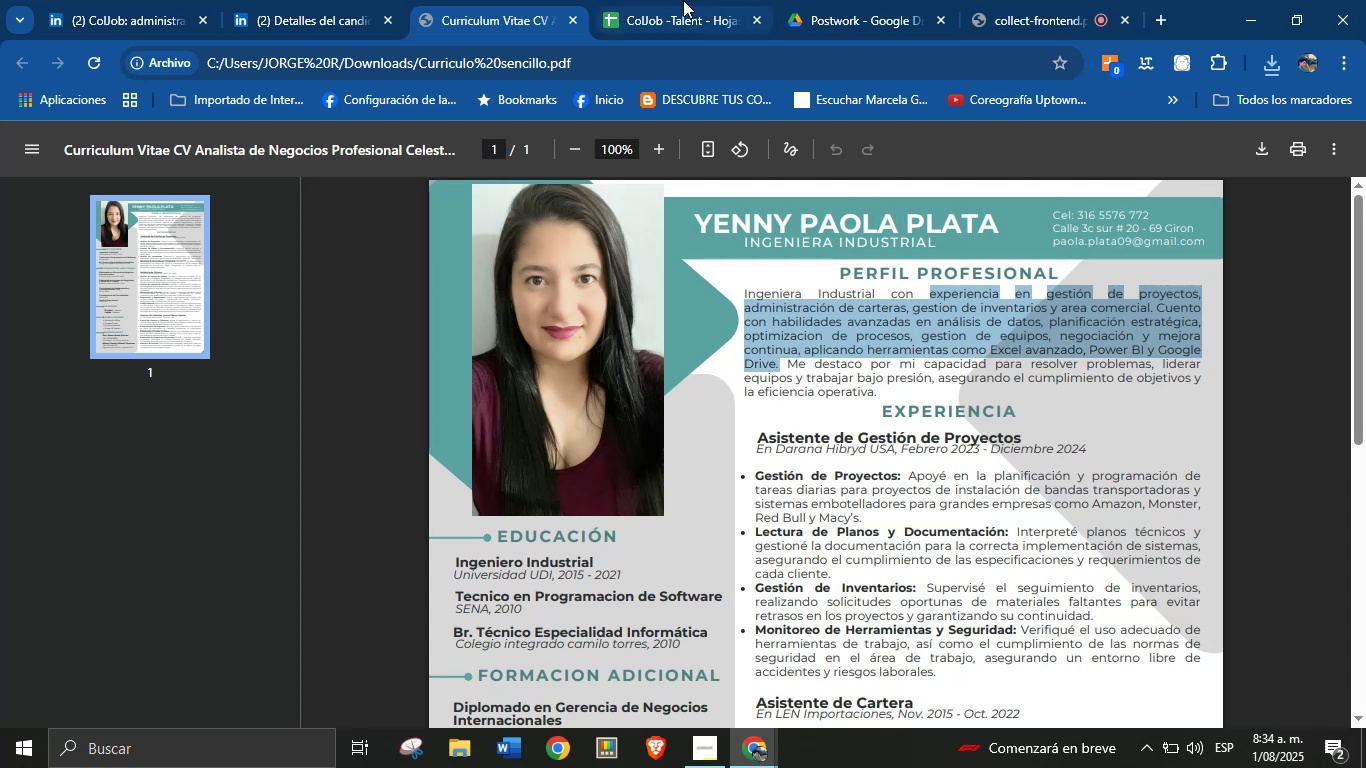 
key(Control+V)
 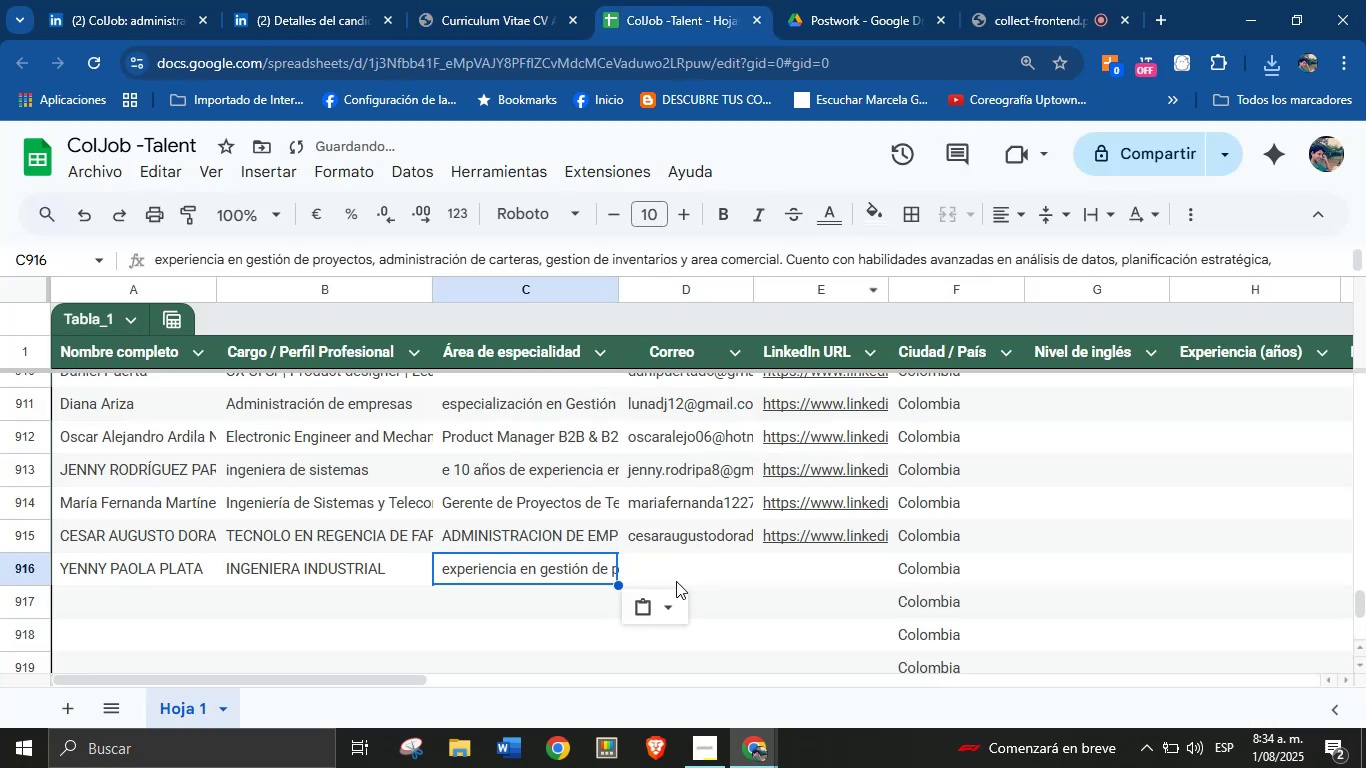 
left_click([678, 578])
 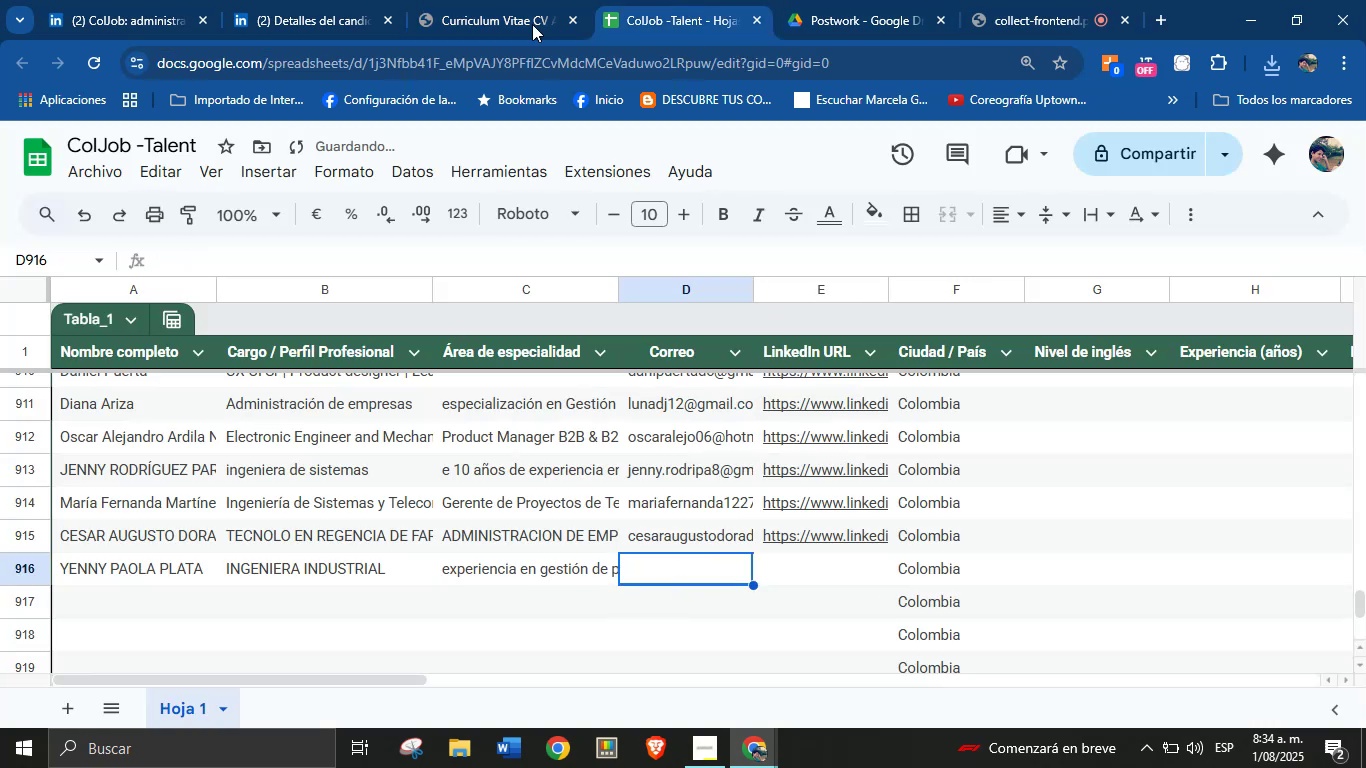 
left_click([512, 0])
 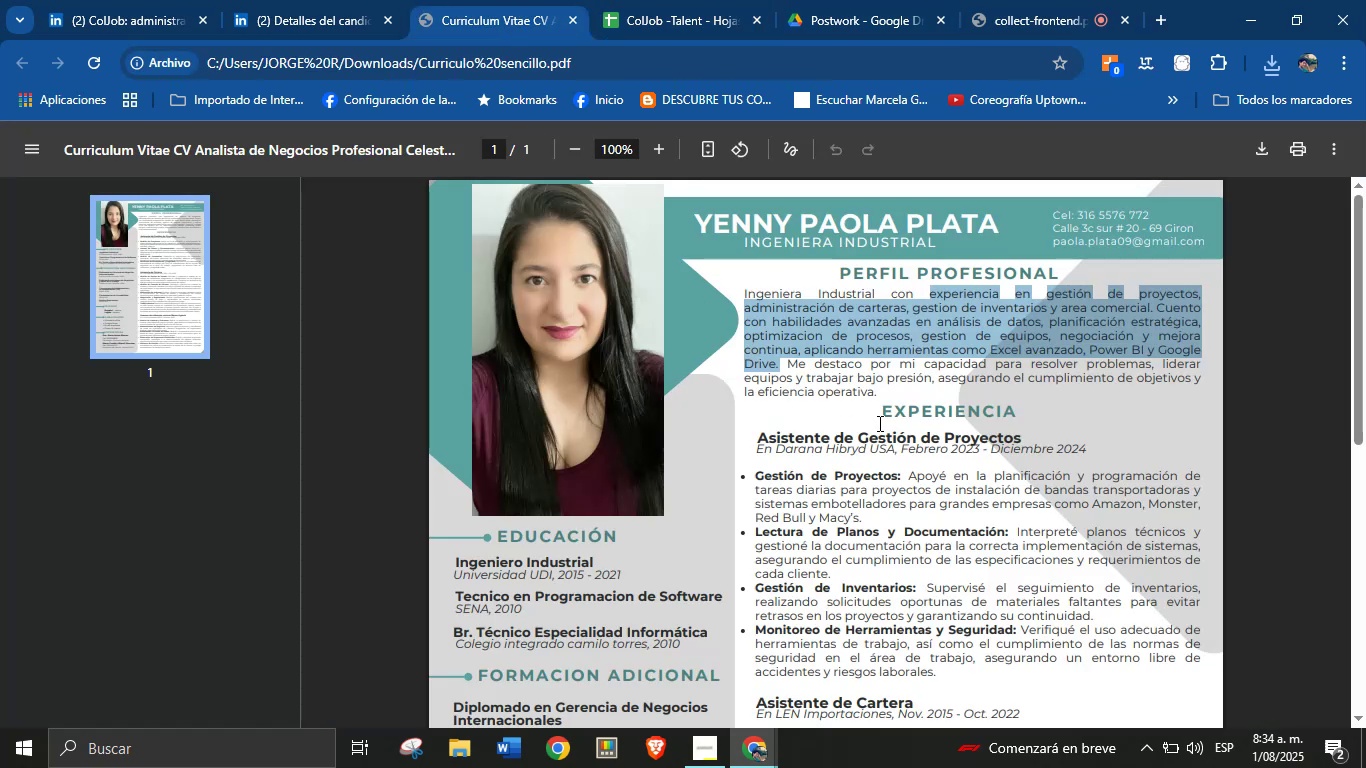 
left_click([878, 423])
 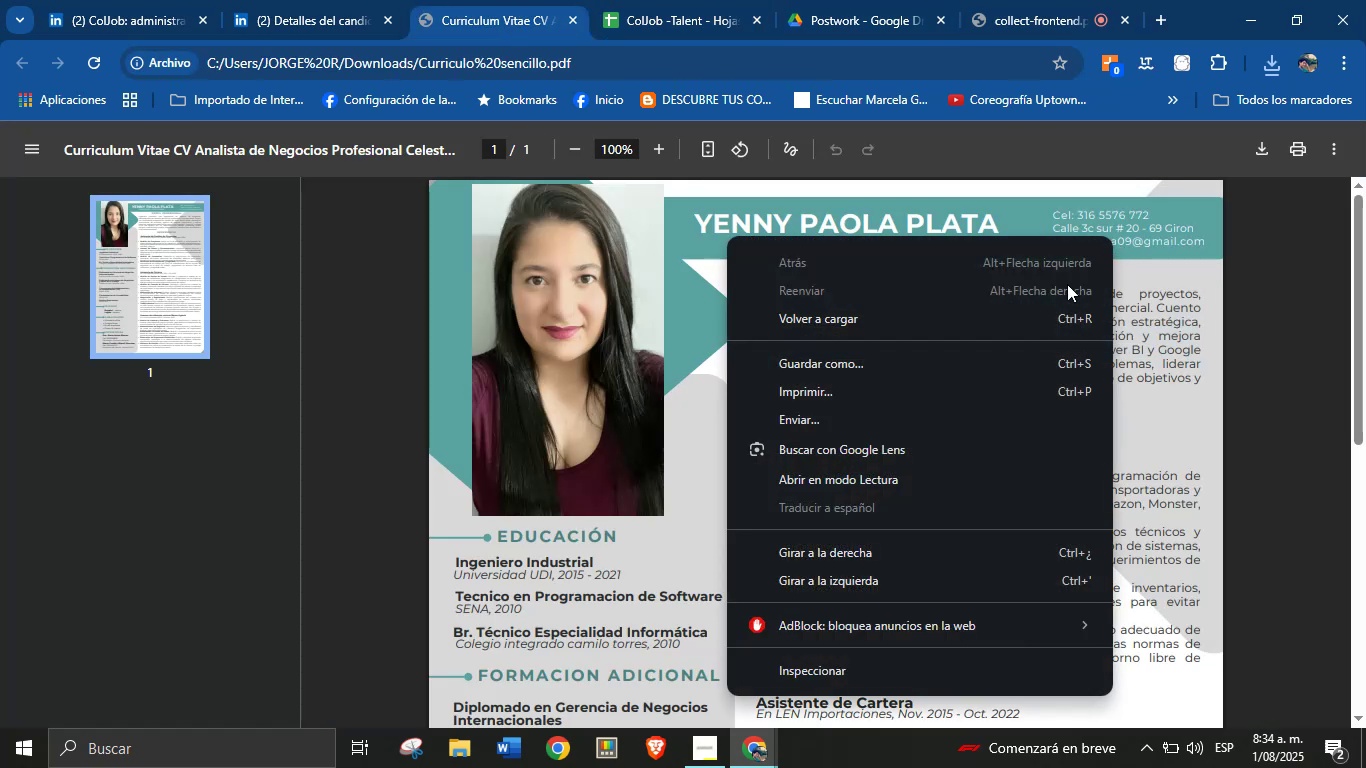 
left_click([1133, 304])
 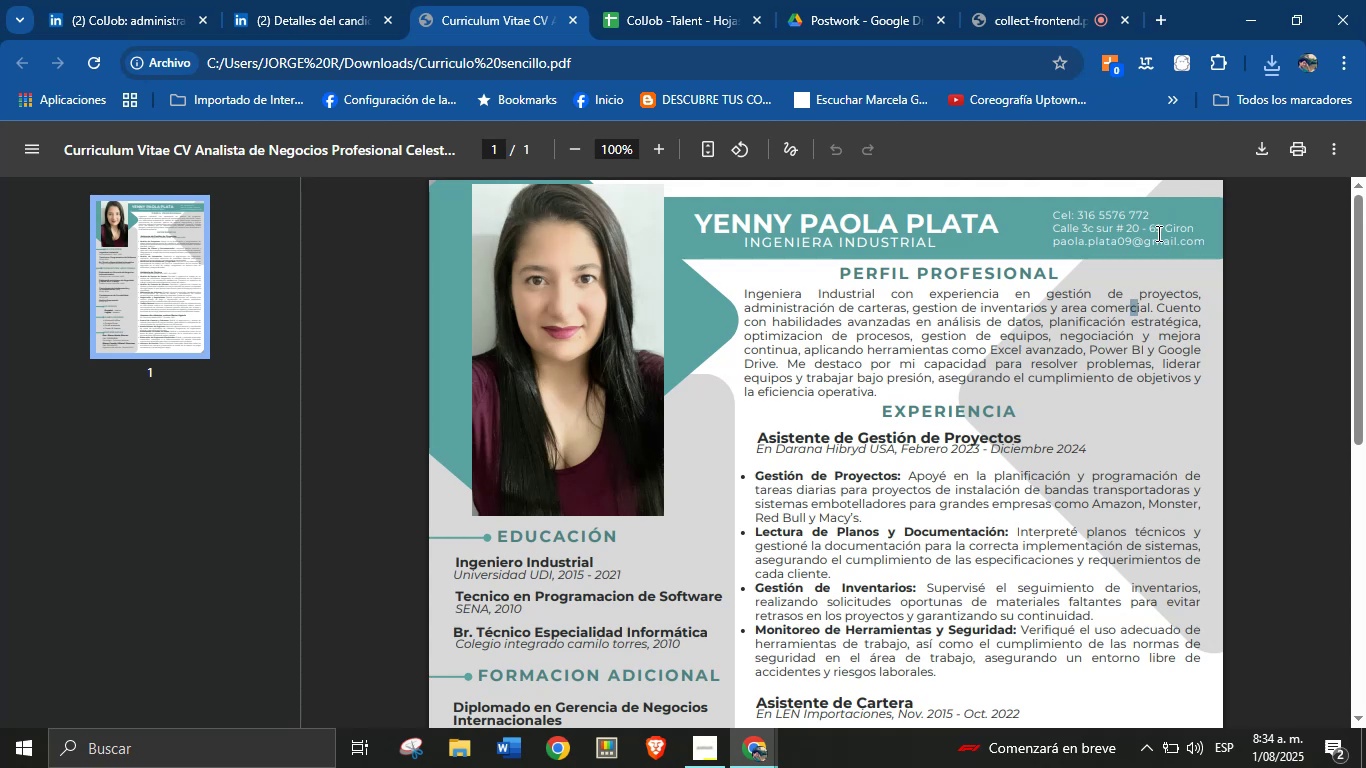 
right_click([1157, 242])
 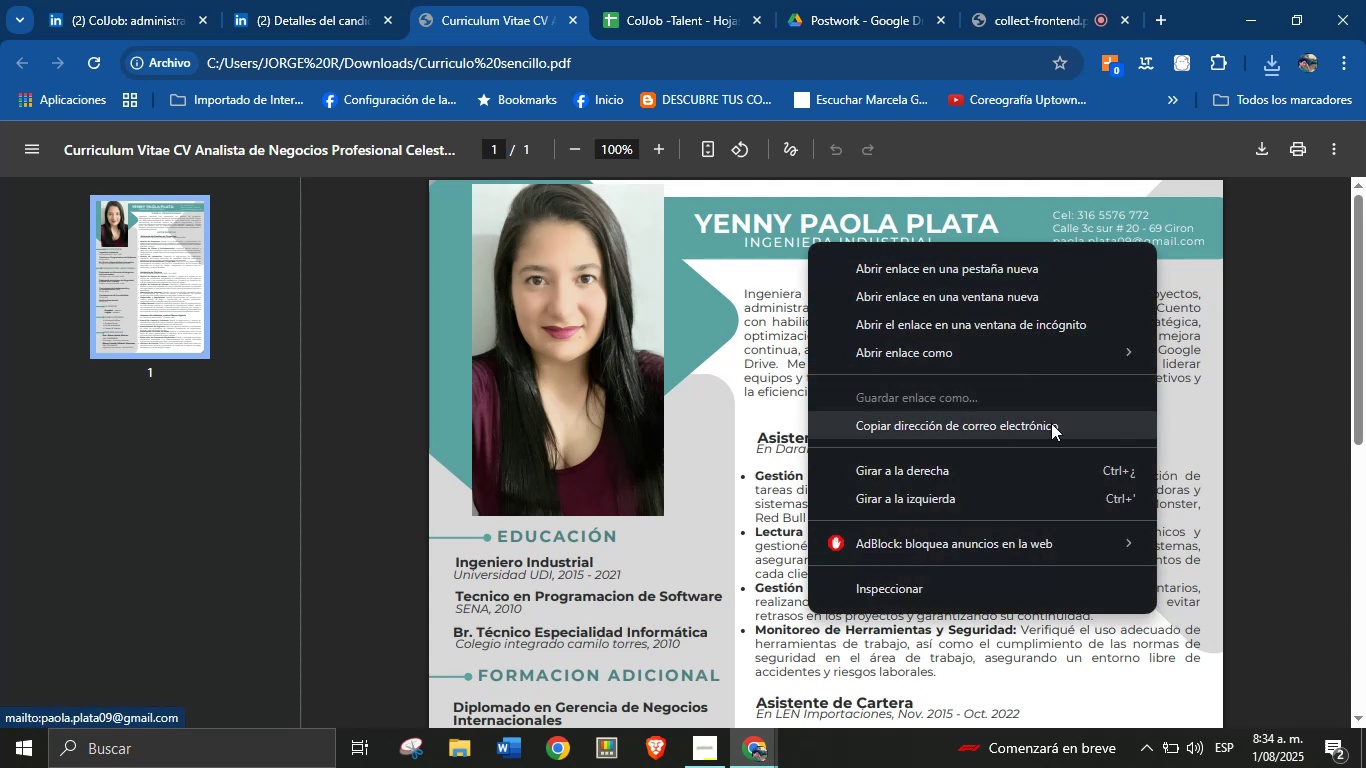 
left_click([1047, 428])
 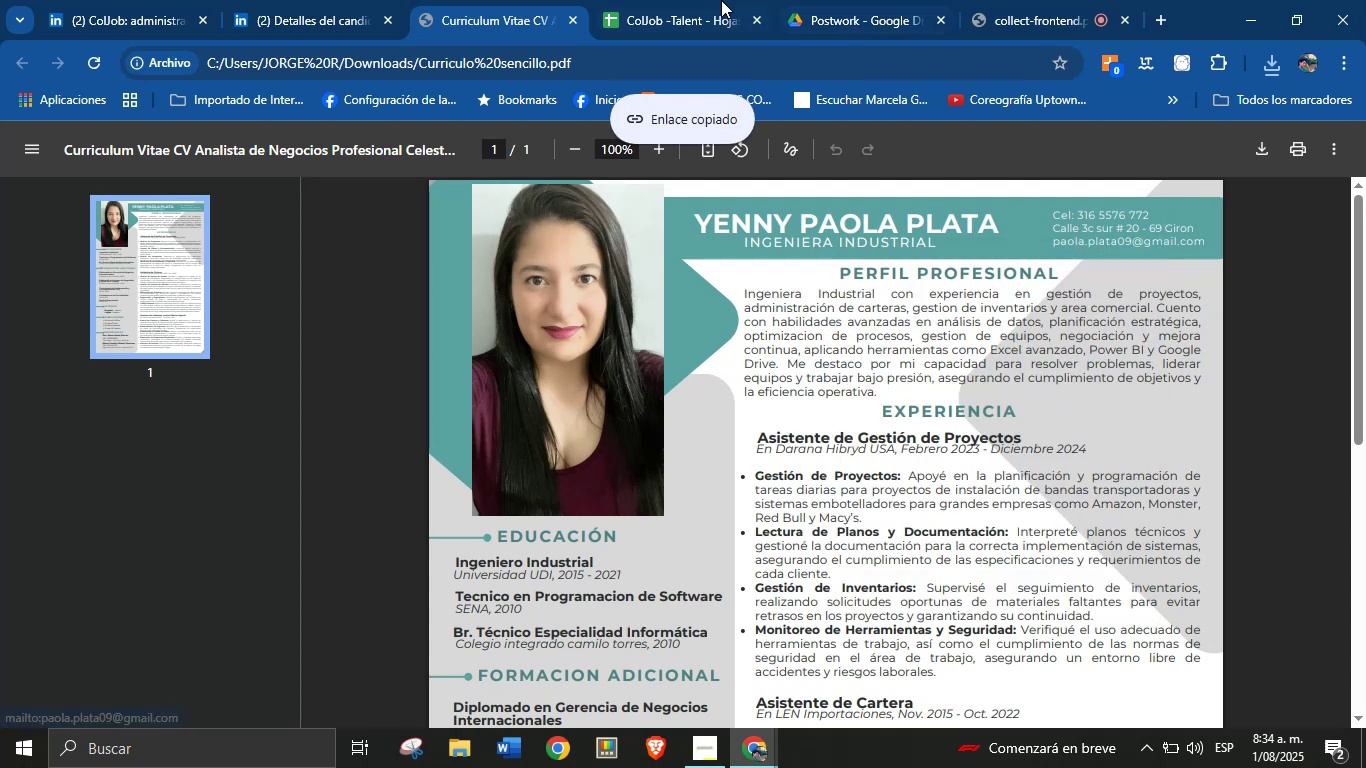 
left_click([717, 0])
 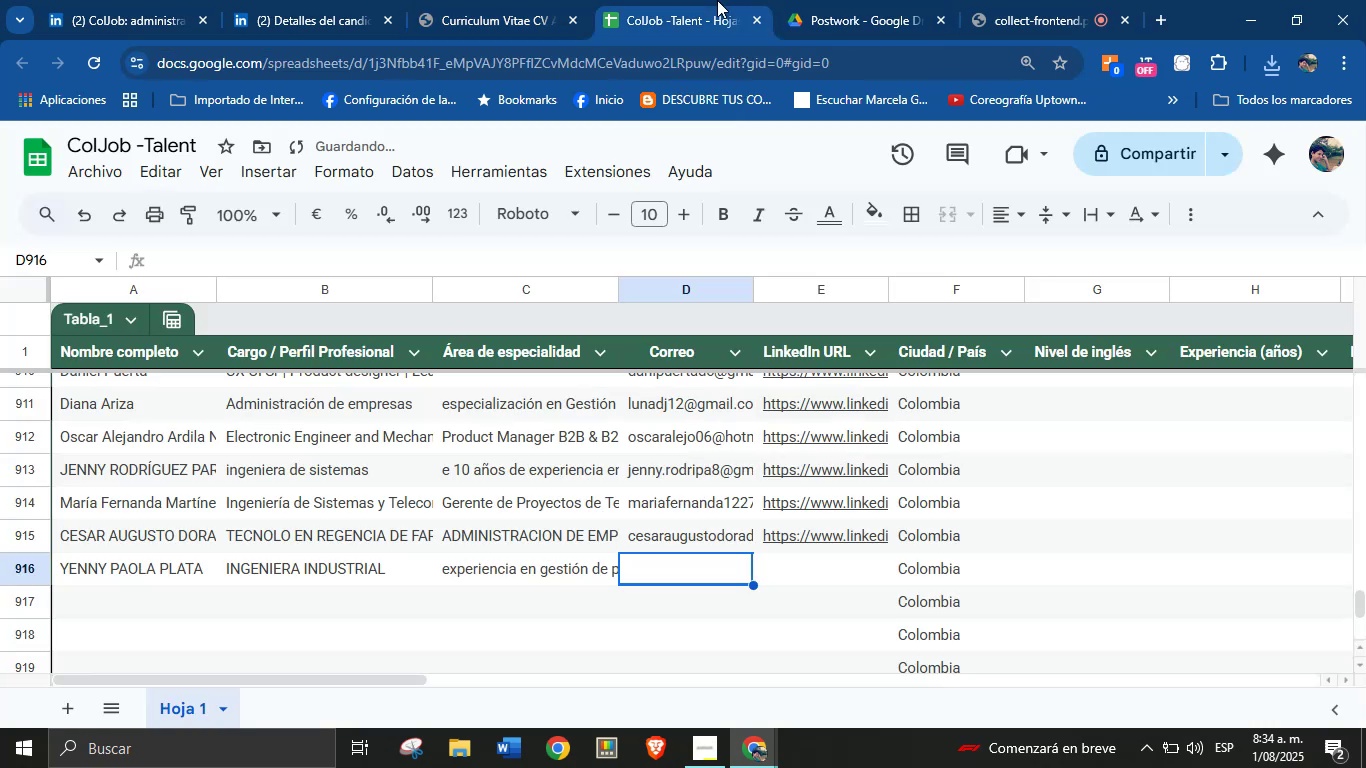 
key(Control+V)
 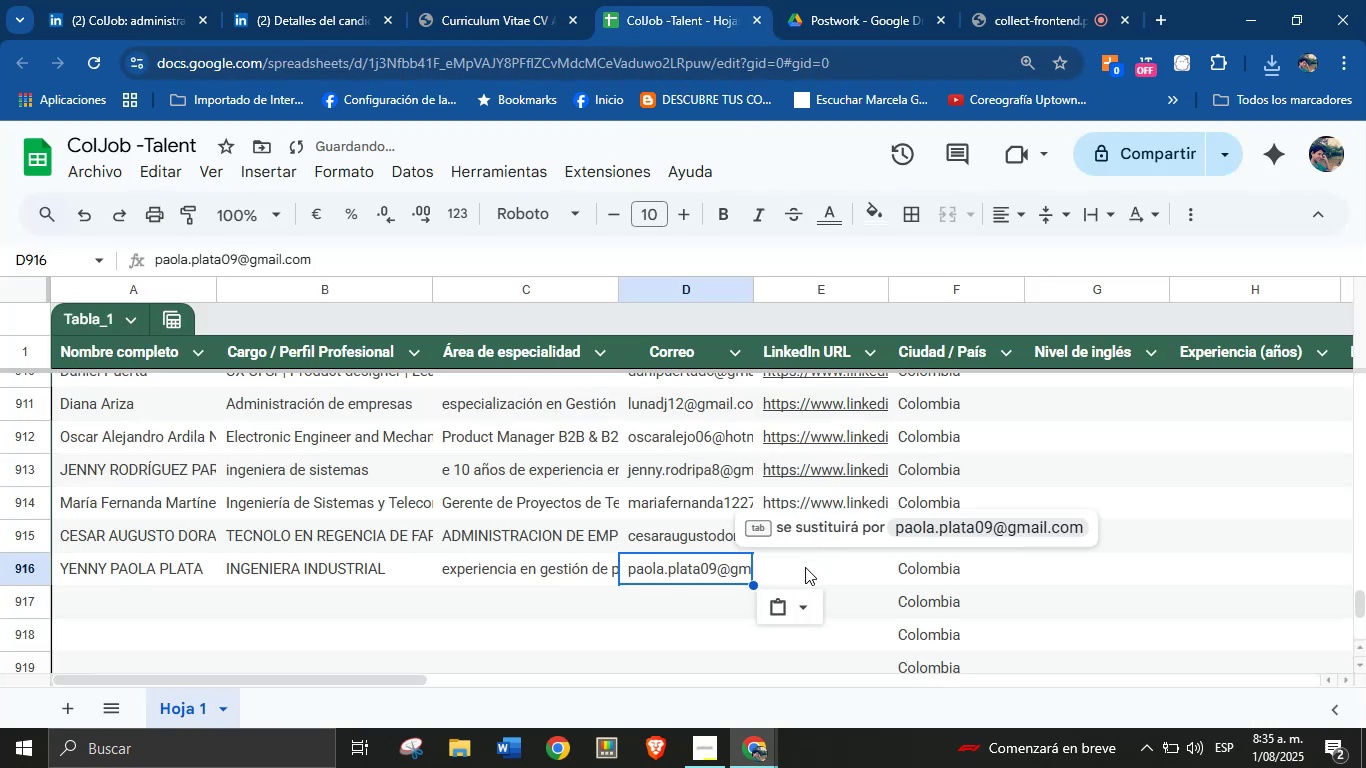 
left_click([799, 576])
 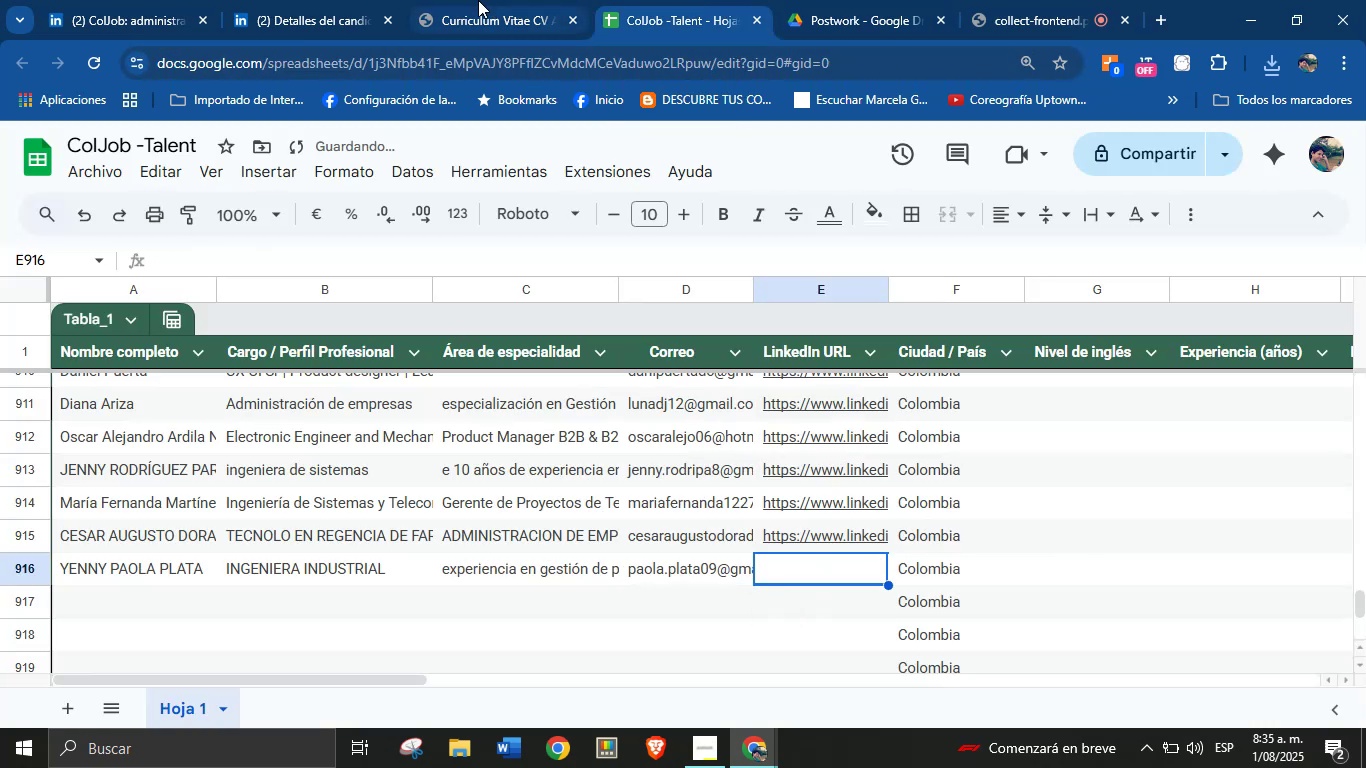 
left_click([344, 0])
 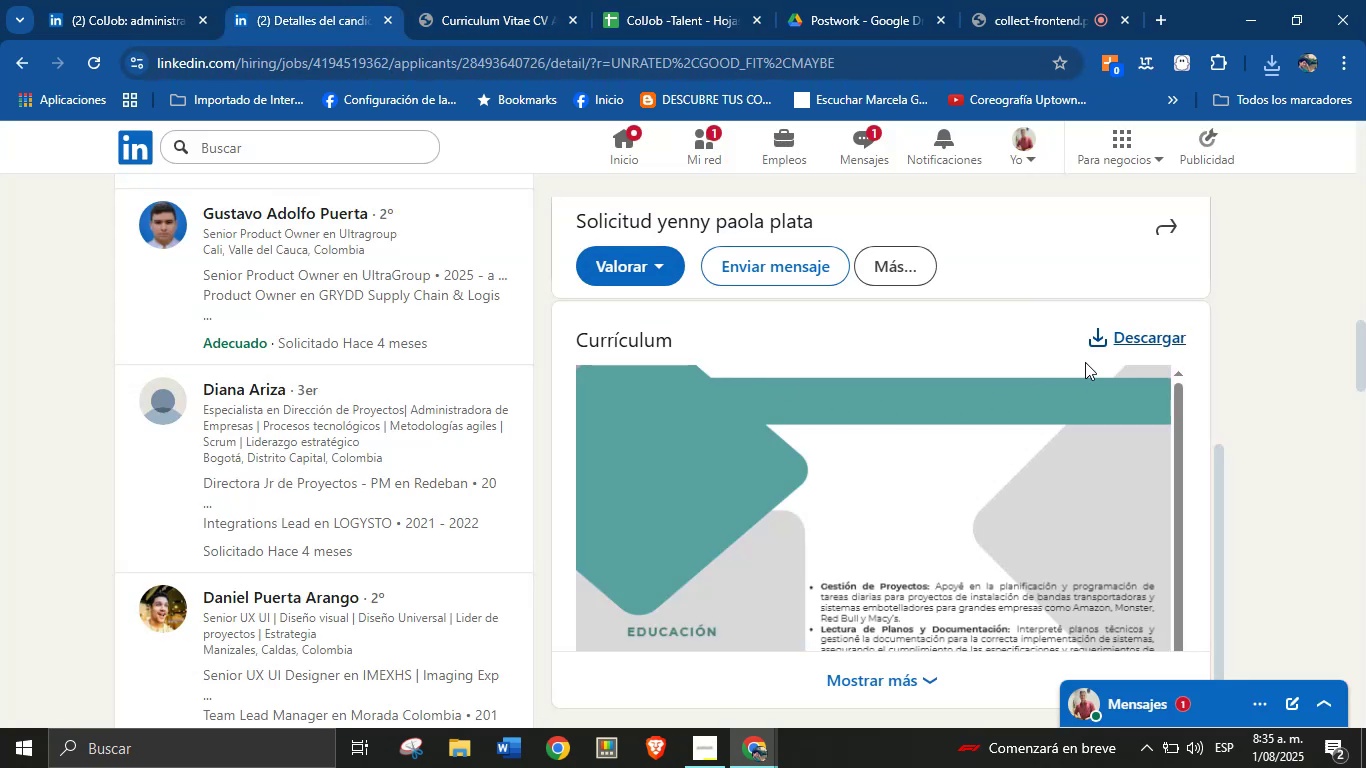 
scroll: coordinate [1024, 383], scroll_direction: up, amount: 2.0
 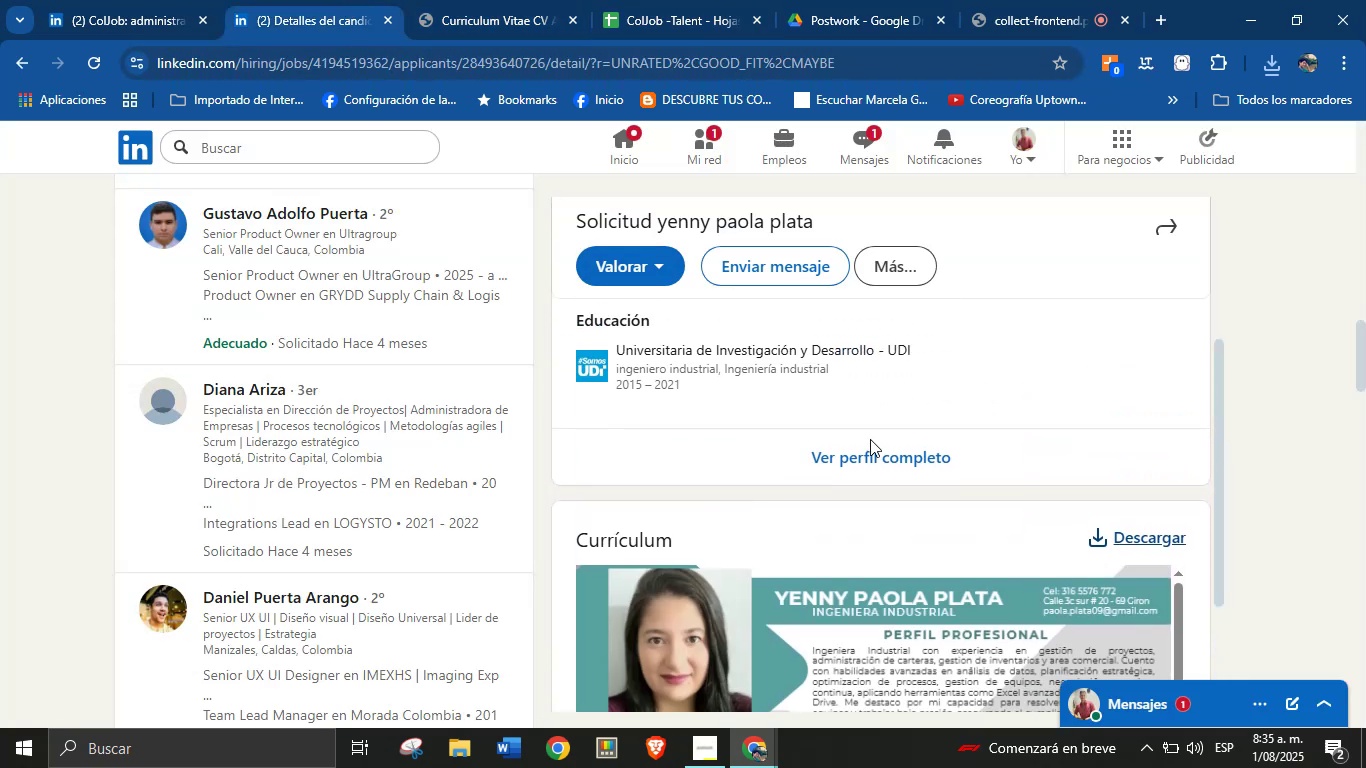 
right_click([862, 460])
 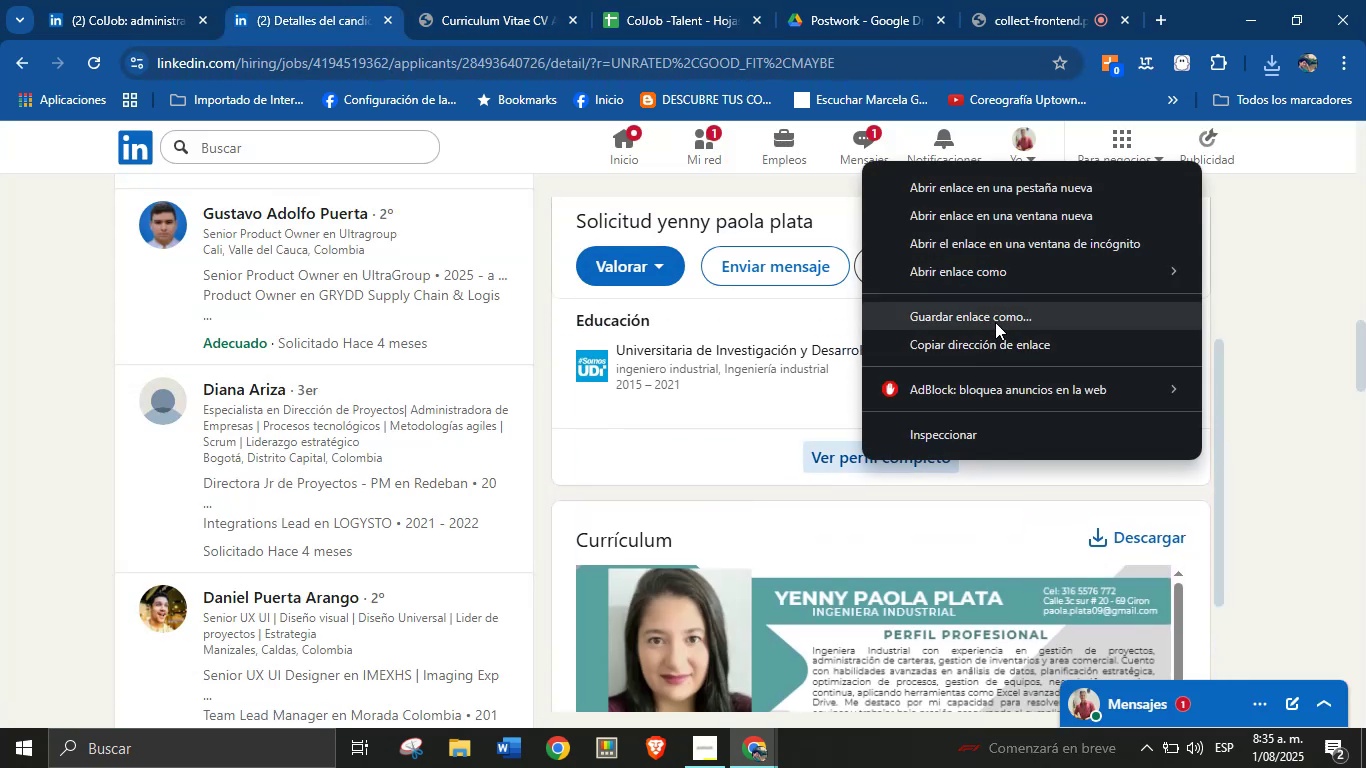 
left_click([995, 344])
 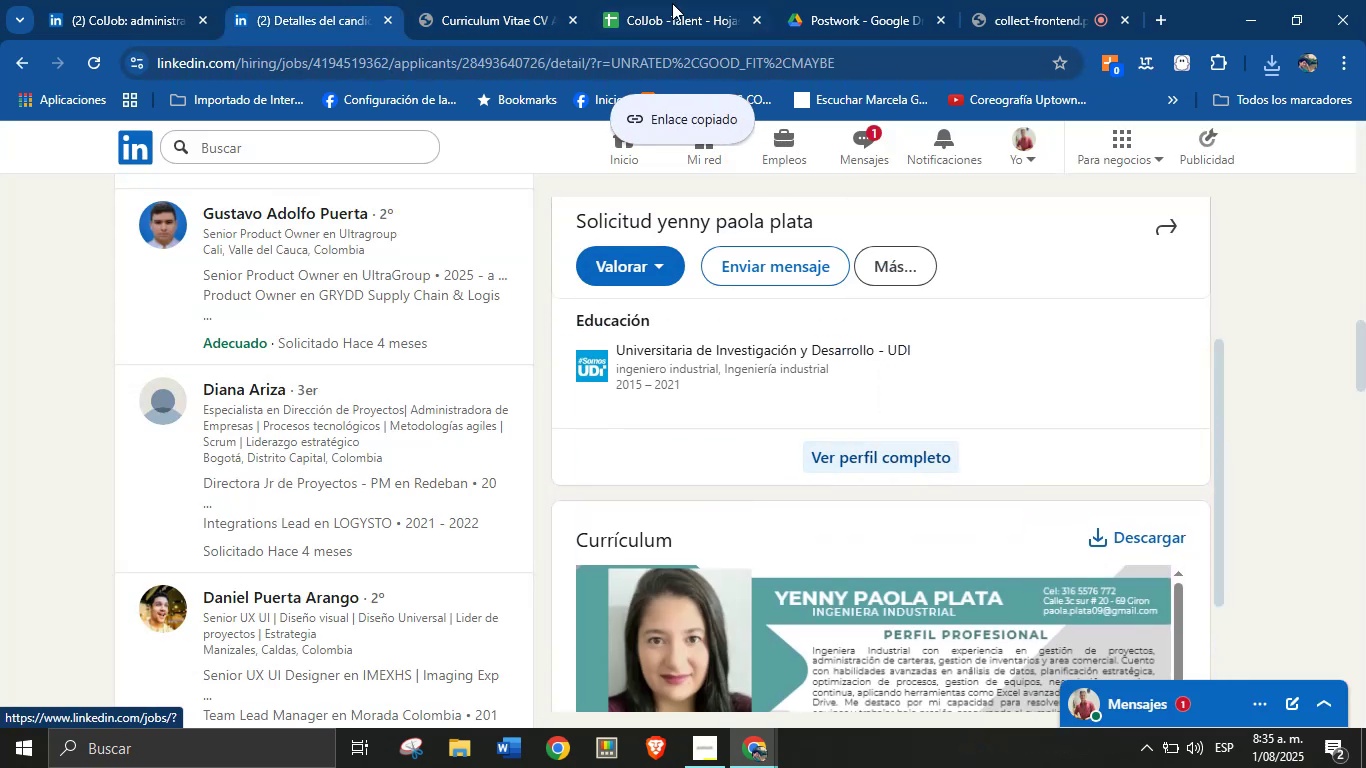 
left_click([666, 0])
 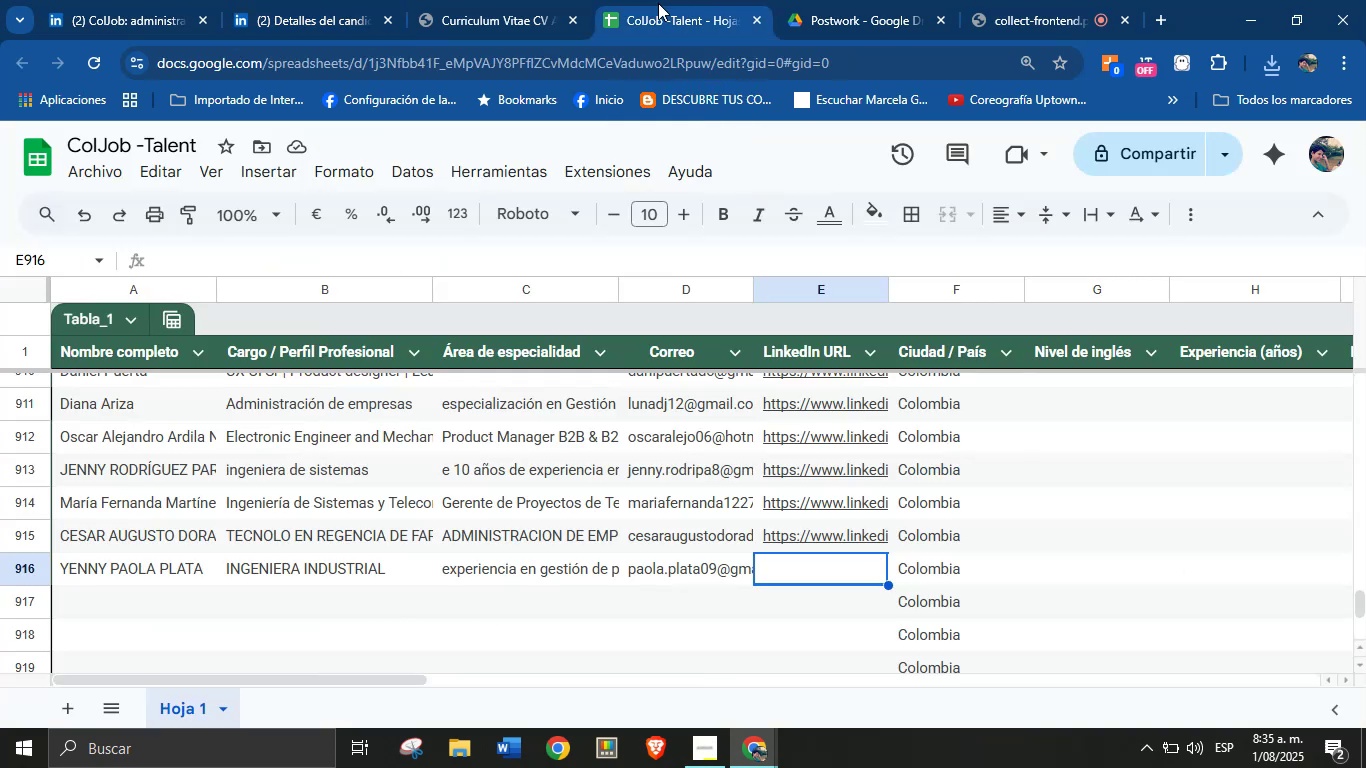 
key(Control+V)
 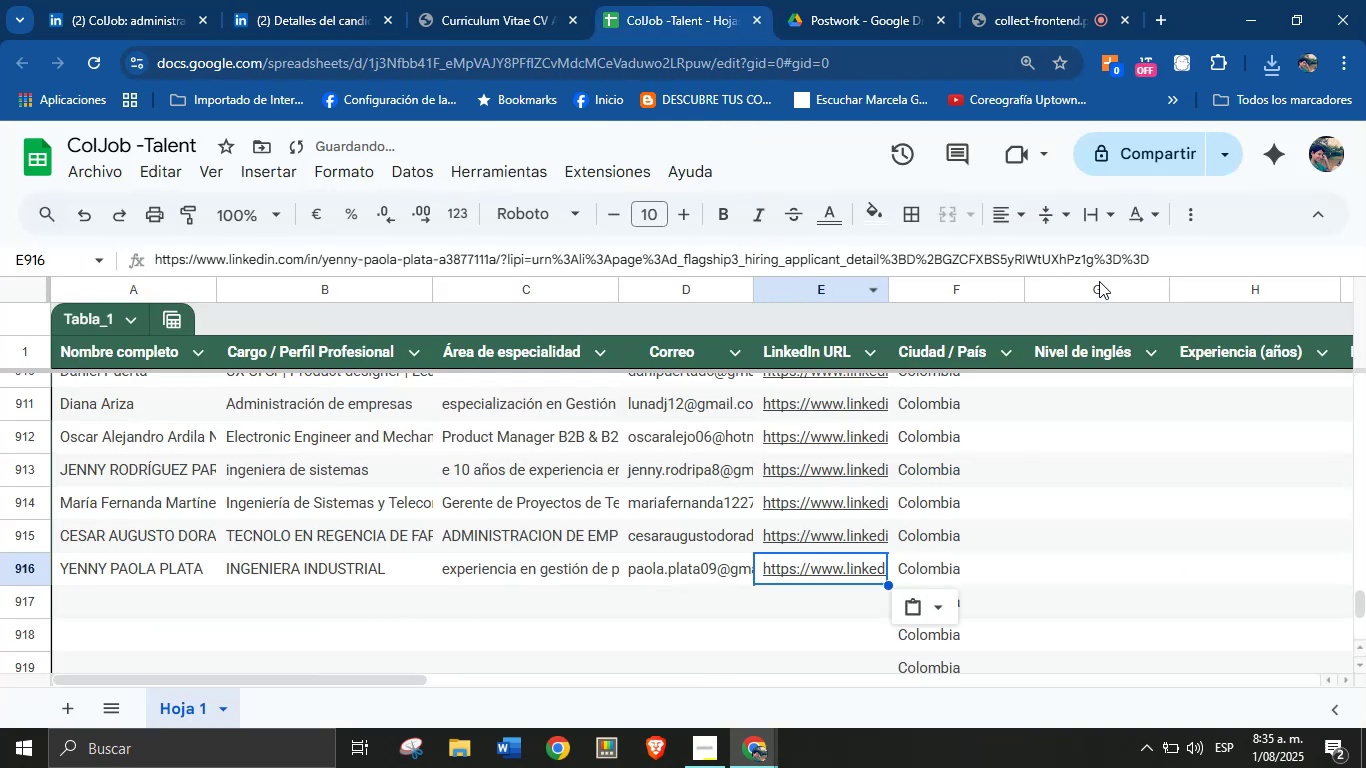 
left_click_drag(start_coordinate=[1151, 260], to_coordinate=[506, 249])
 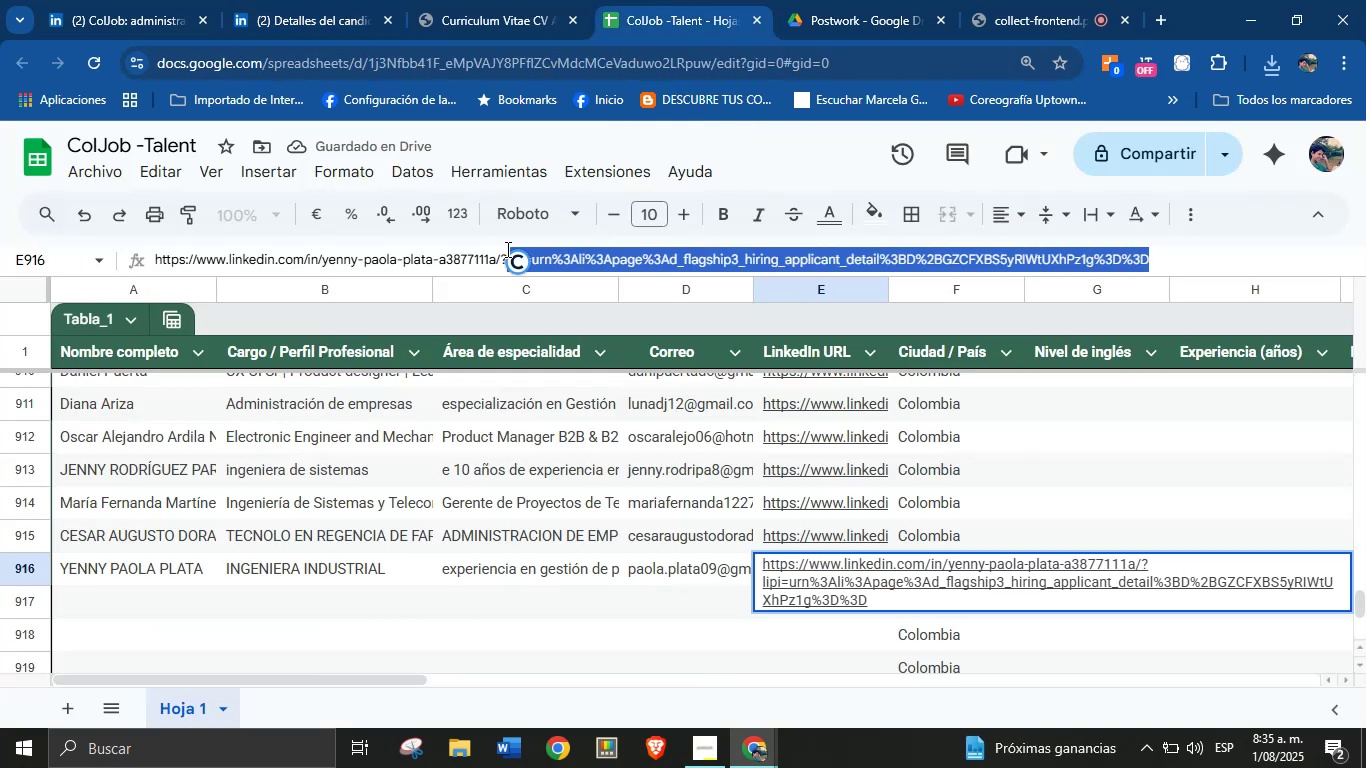 
key(Backspace)
 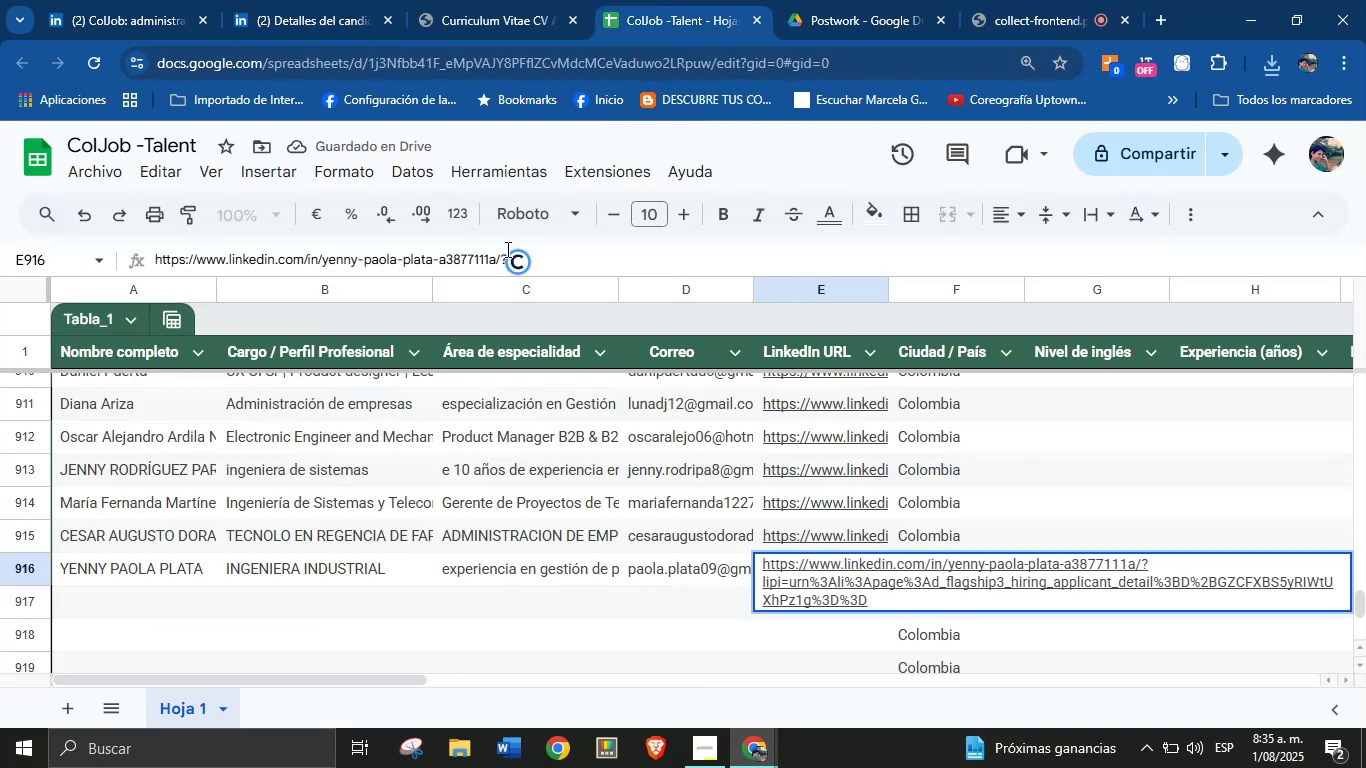 
key(Enter)
 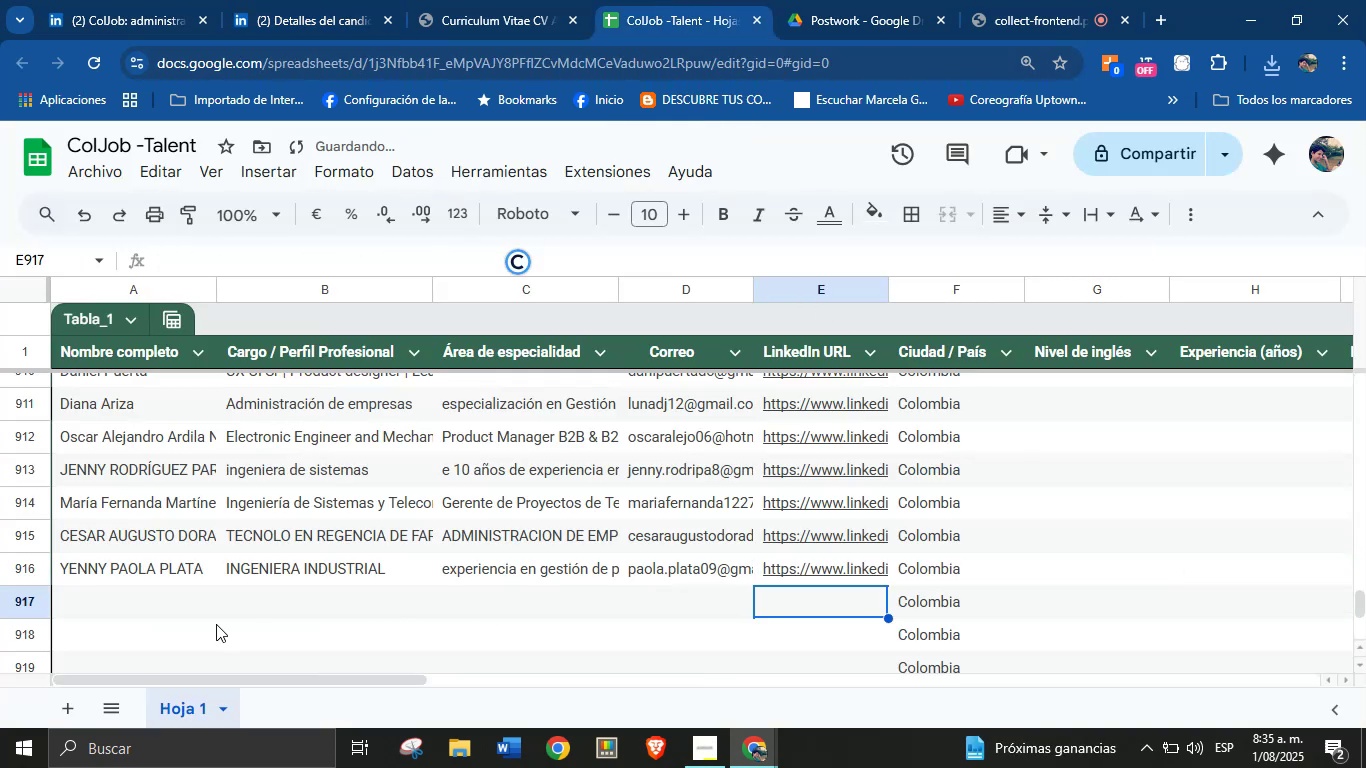 
left_click([141, 612])
 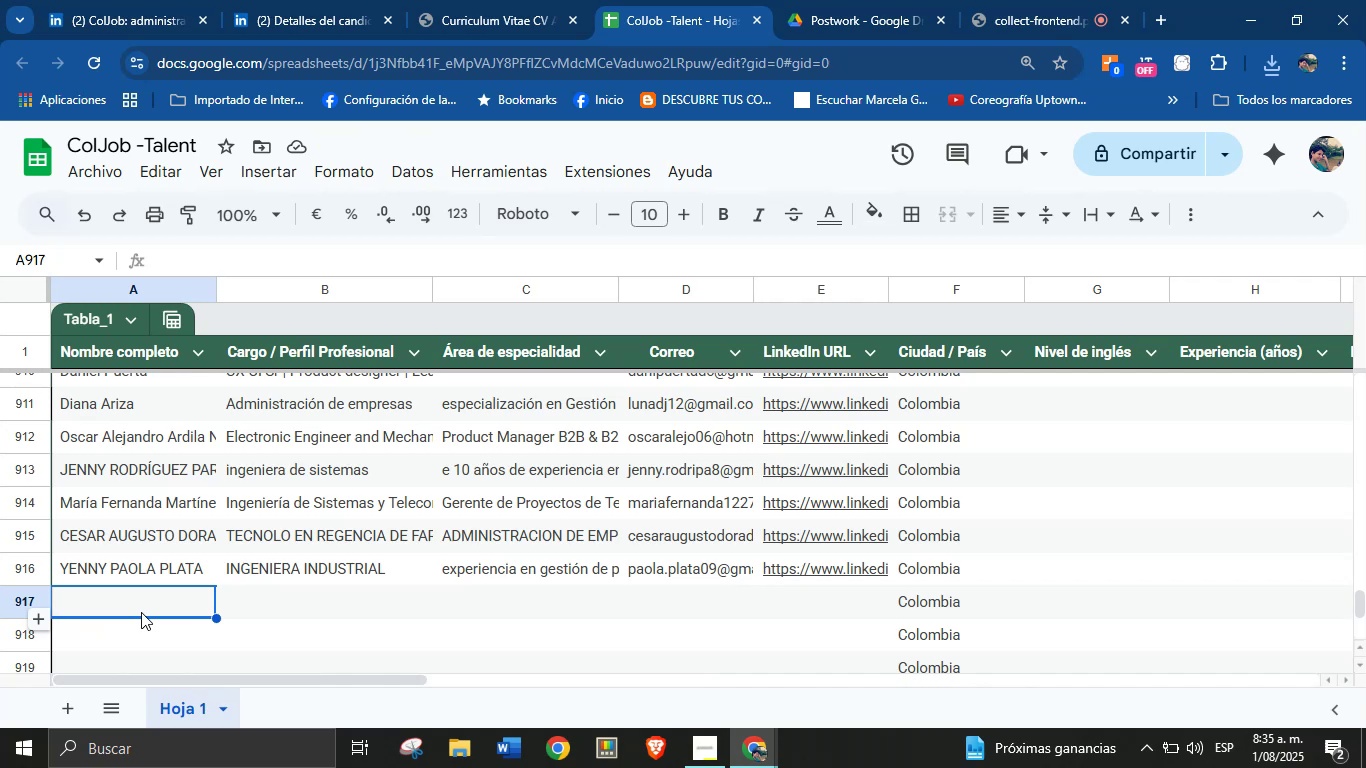 
left_click([488, 0])
 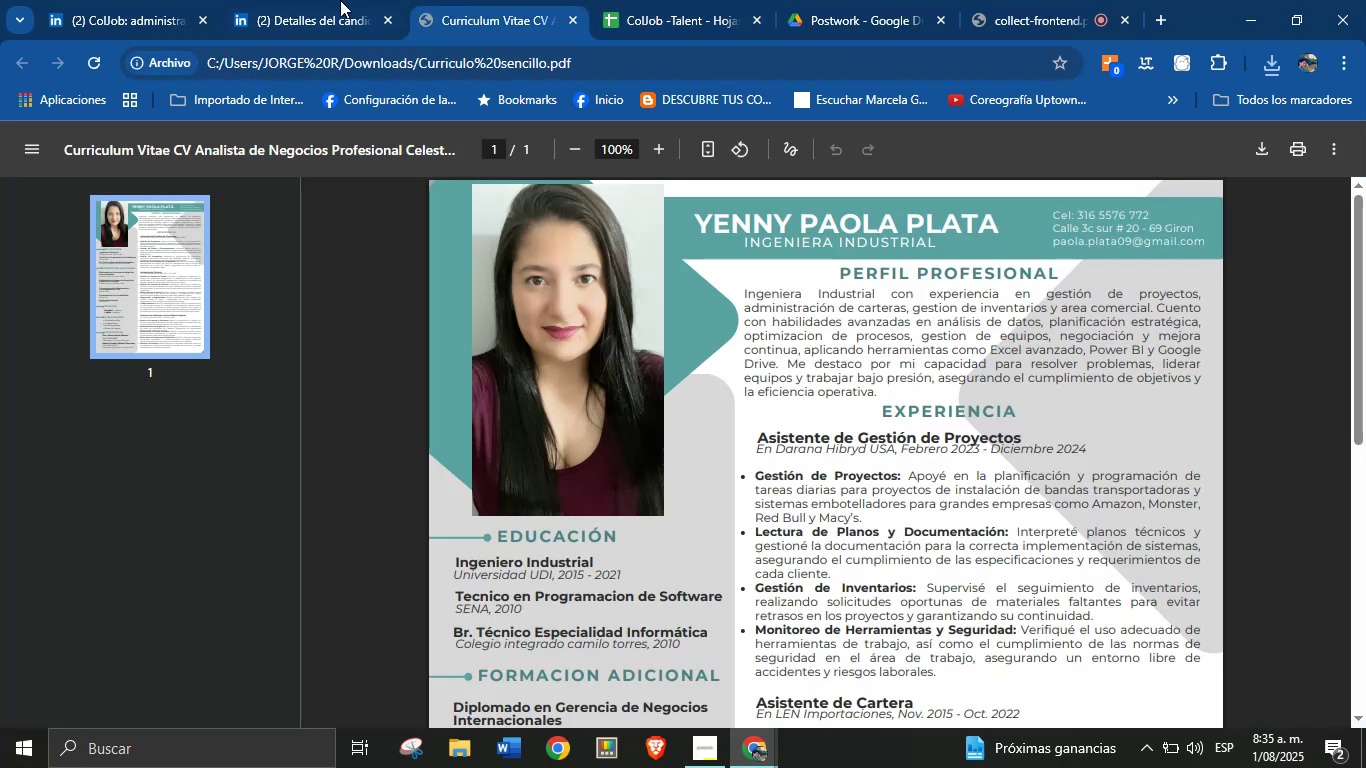 
left_click([338, 0])
 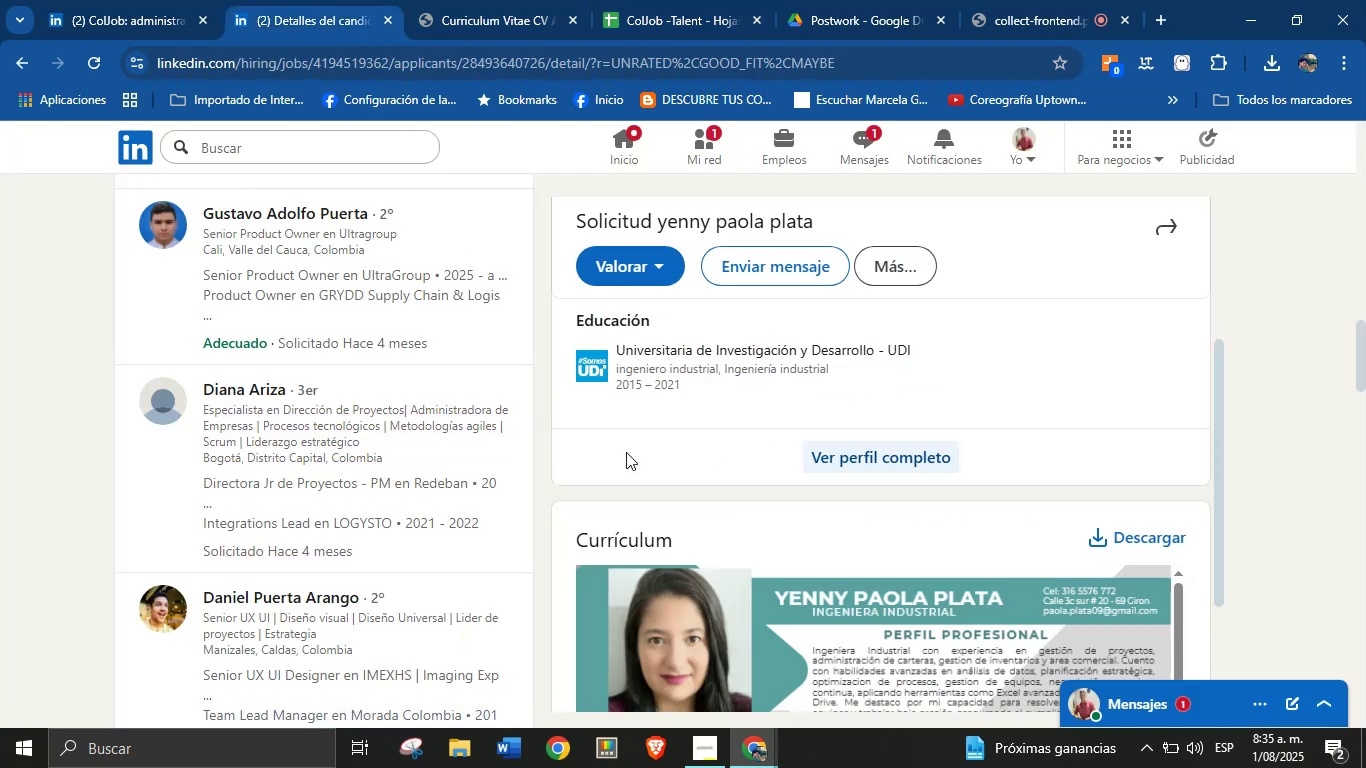 
wait(10.47)
 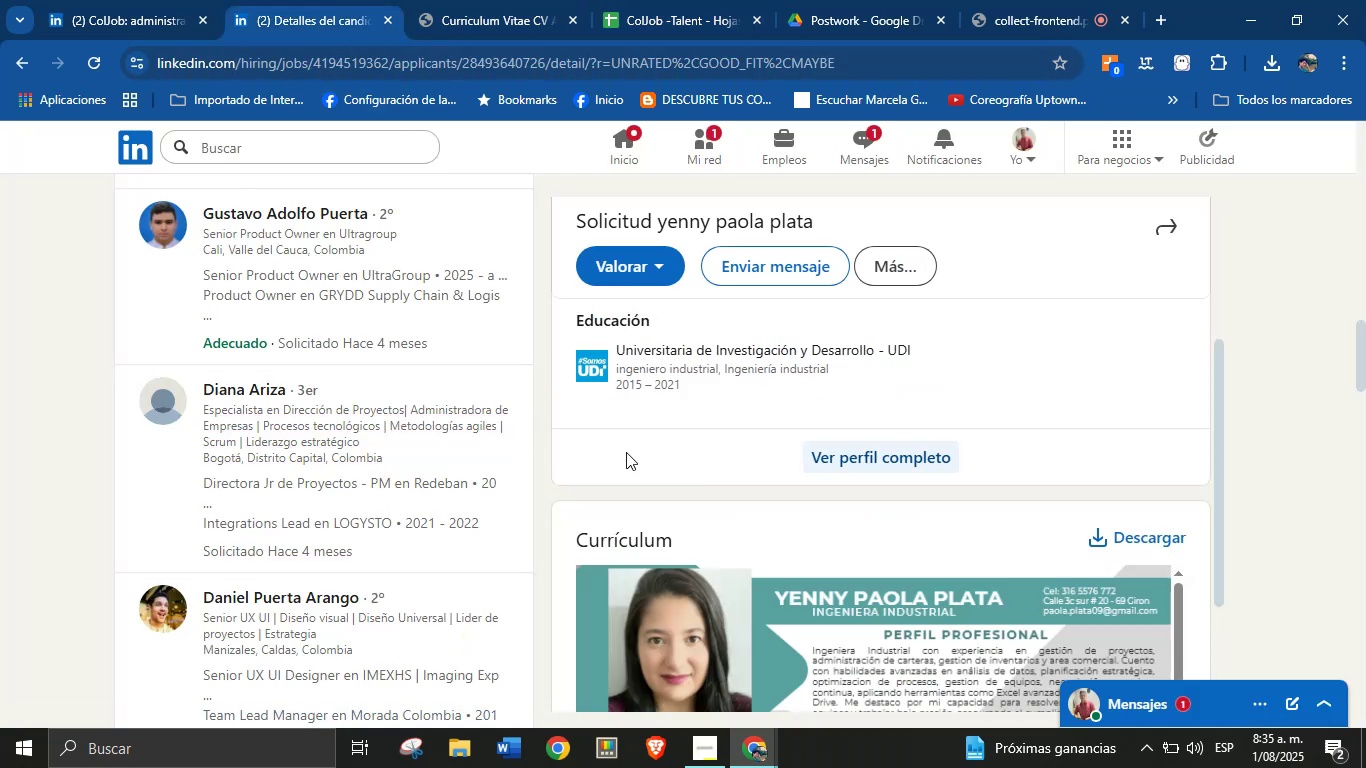 
scroll: coordinate [335, 512], scroll_direction: down, amount: 14.0
 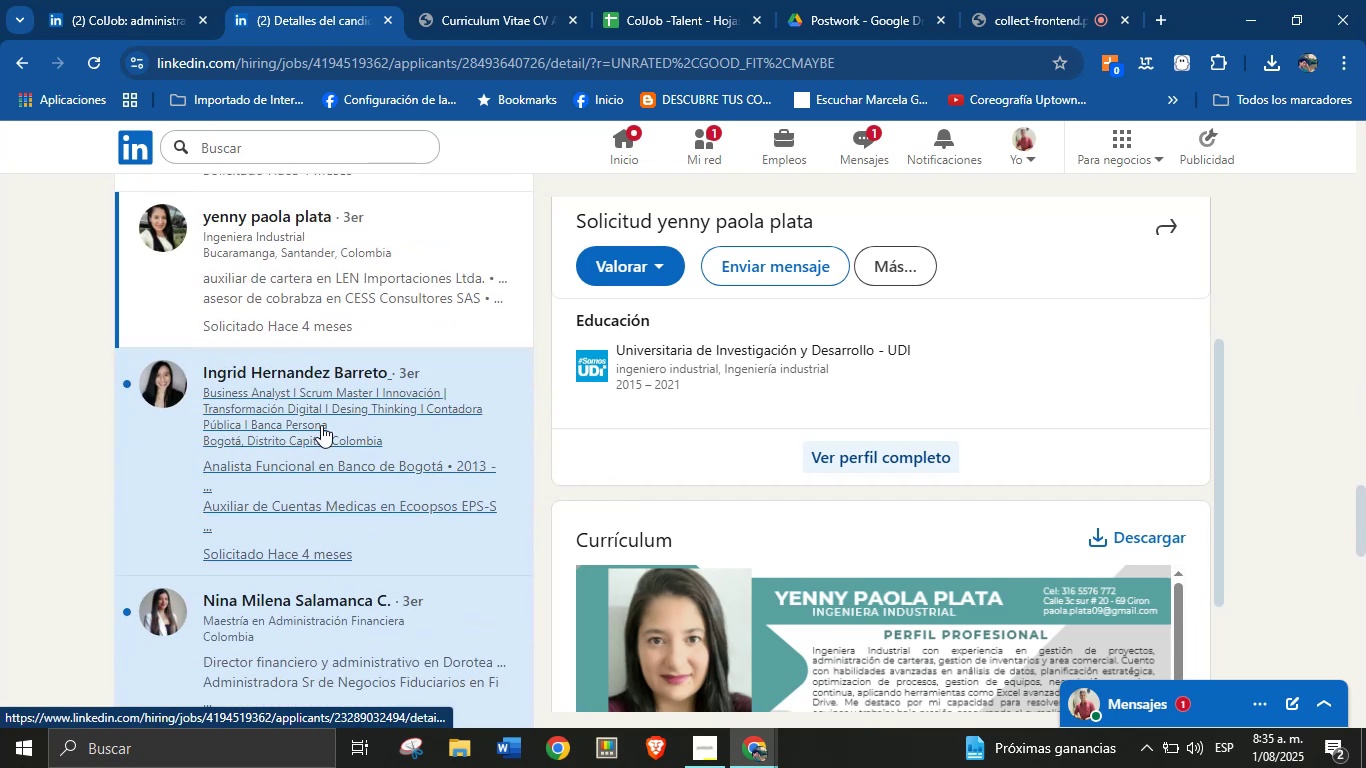 
left_click([321, 424])
 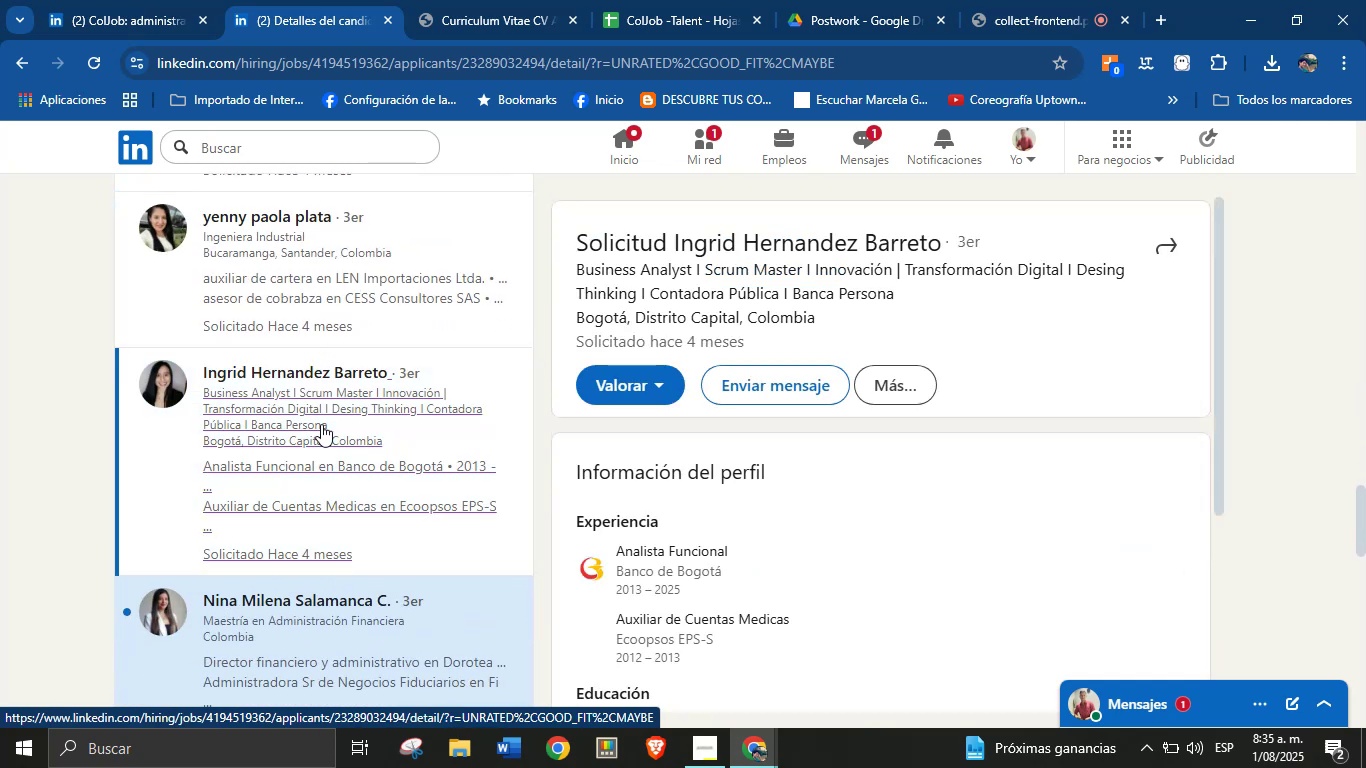 
scroll: coordinate [775, 452], scroll_direction: down, amount: 7.0
 